 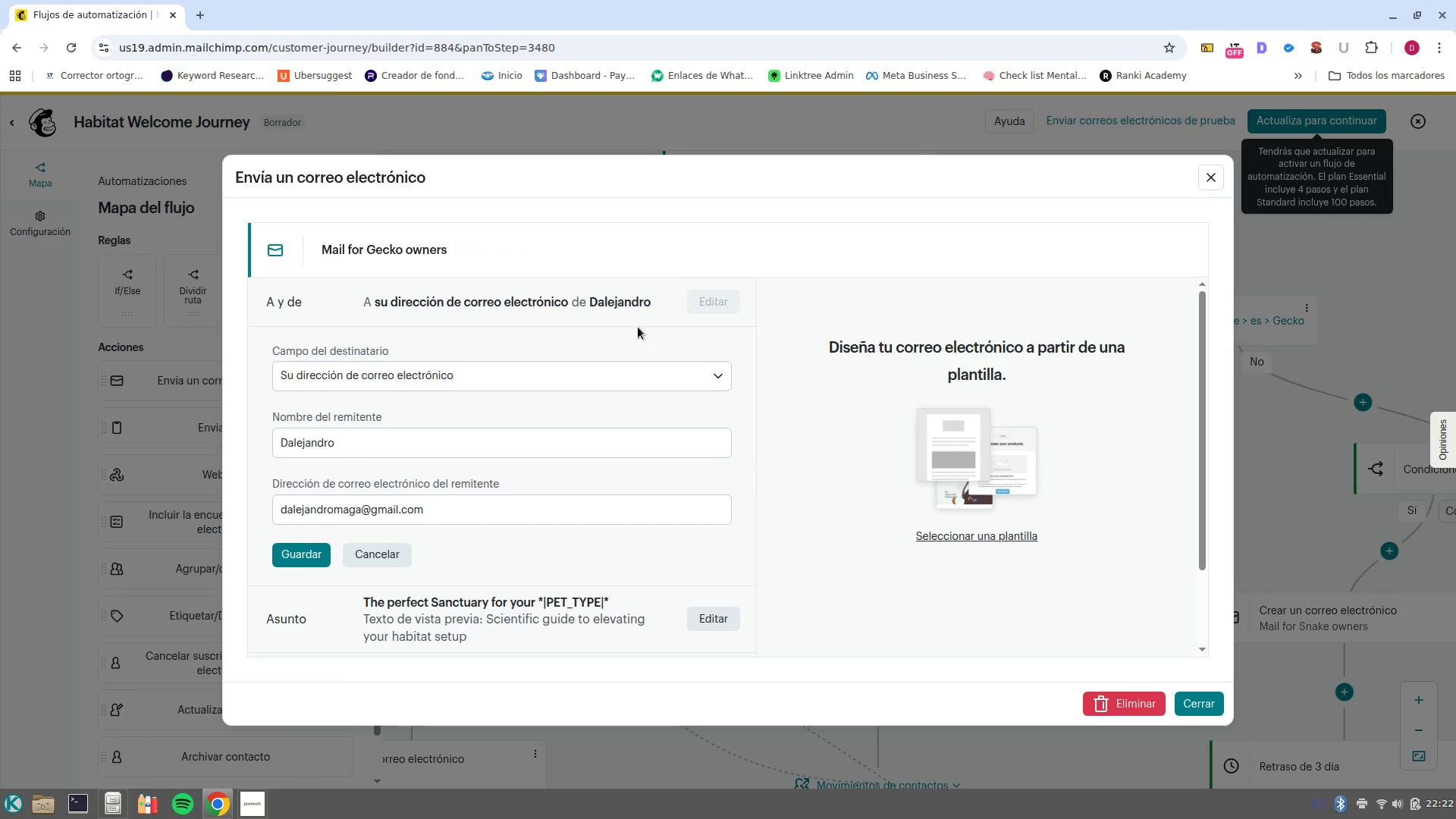 
double_click([428, 380])
 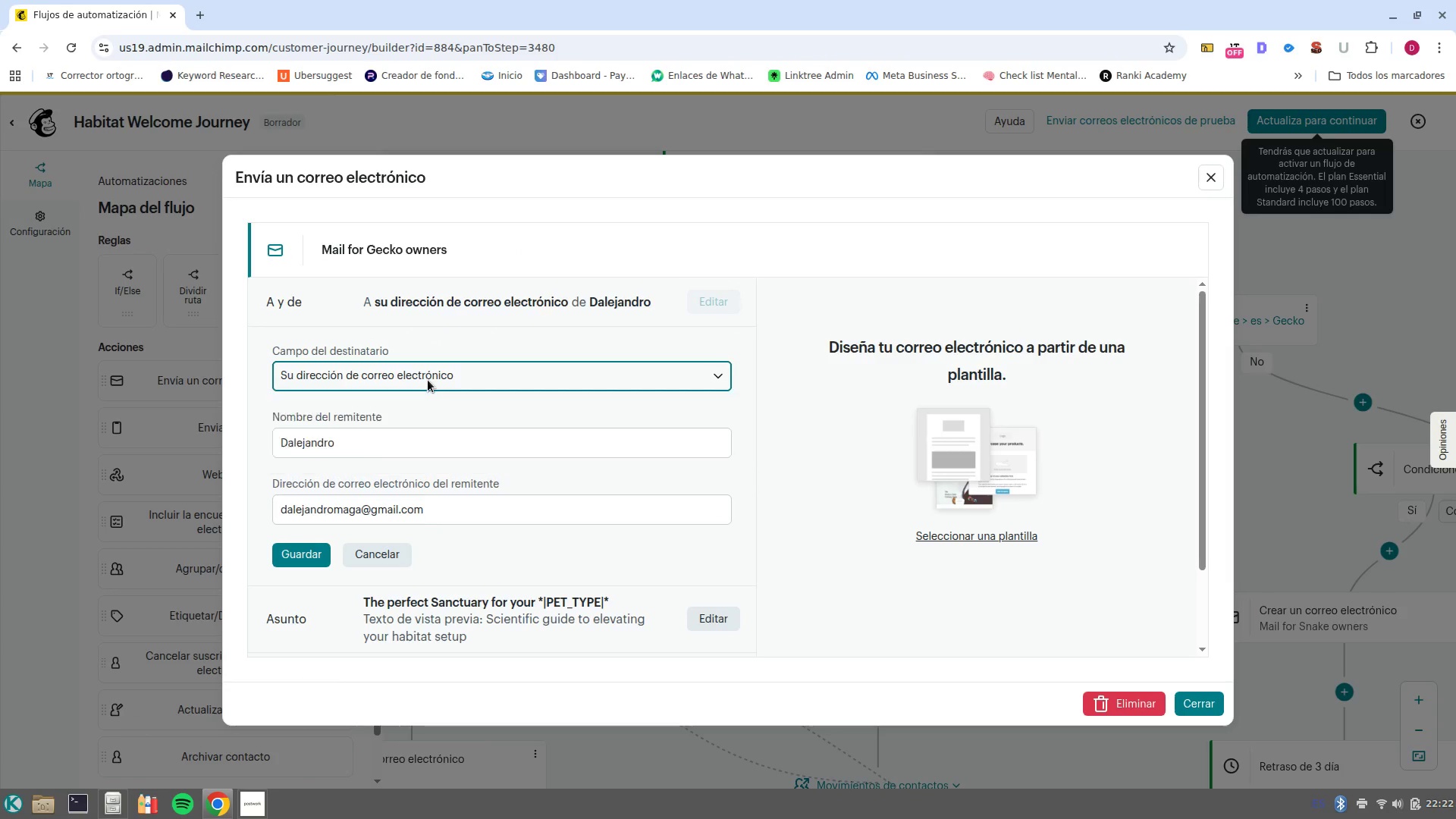 
triple_click([428, 380])
 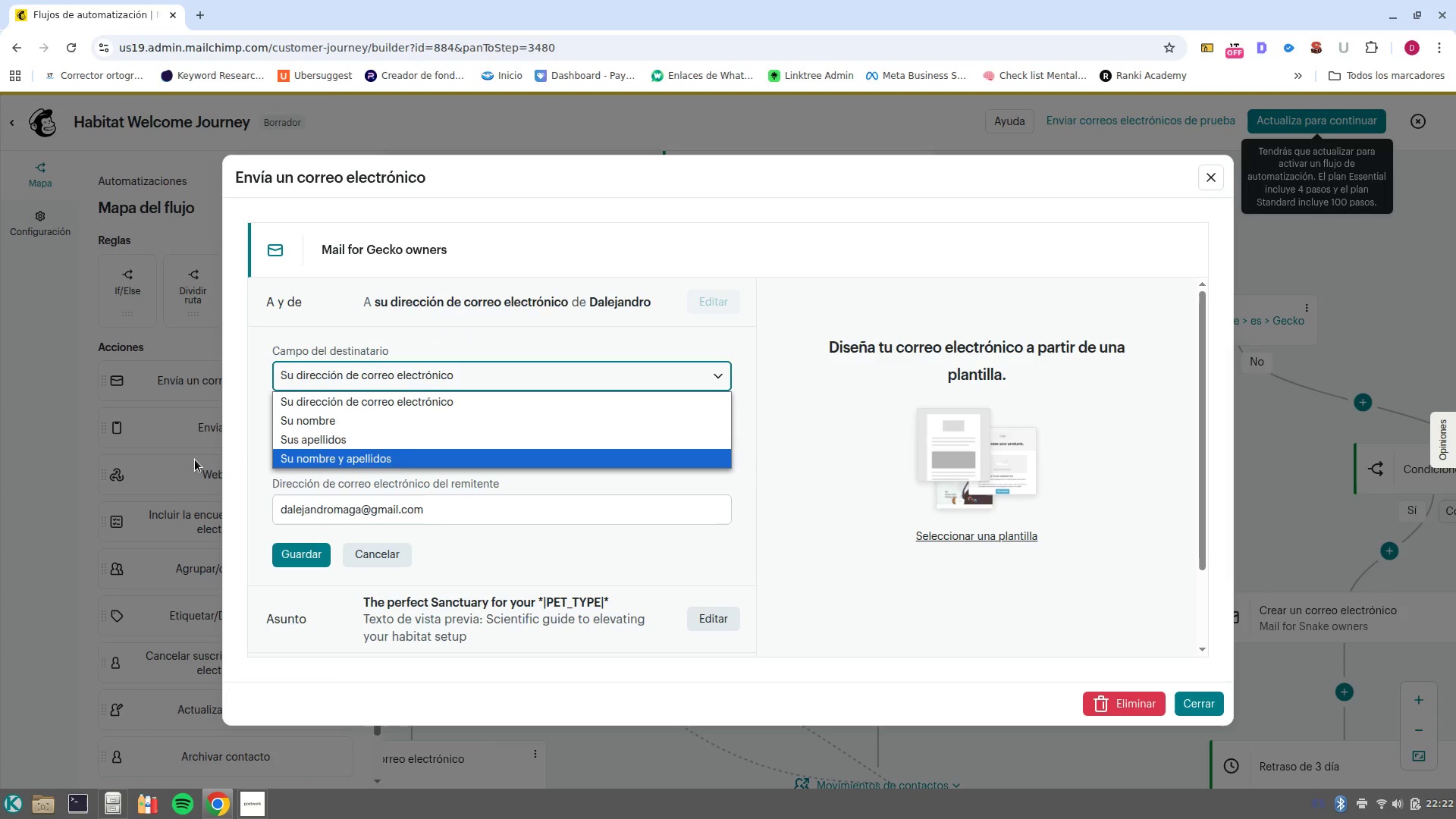 
left_click([240, 445])
 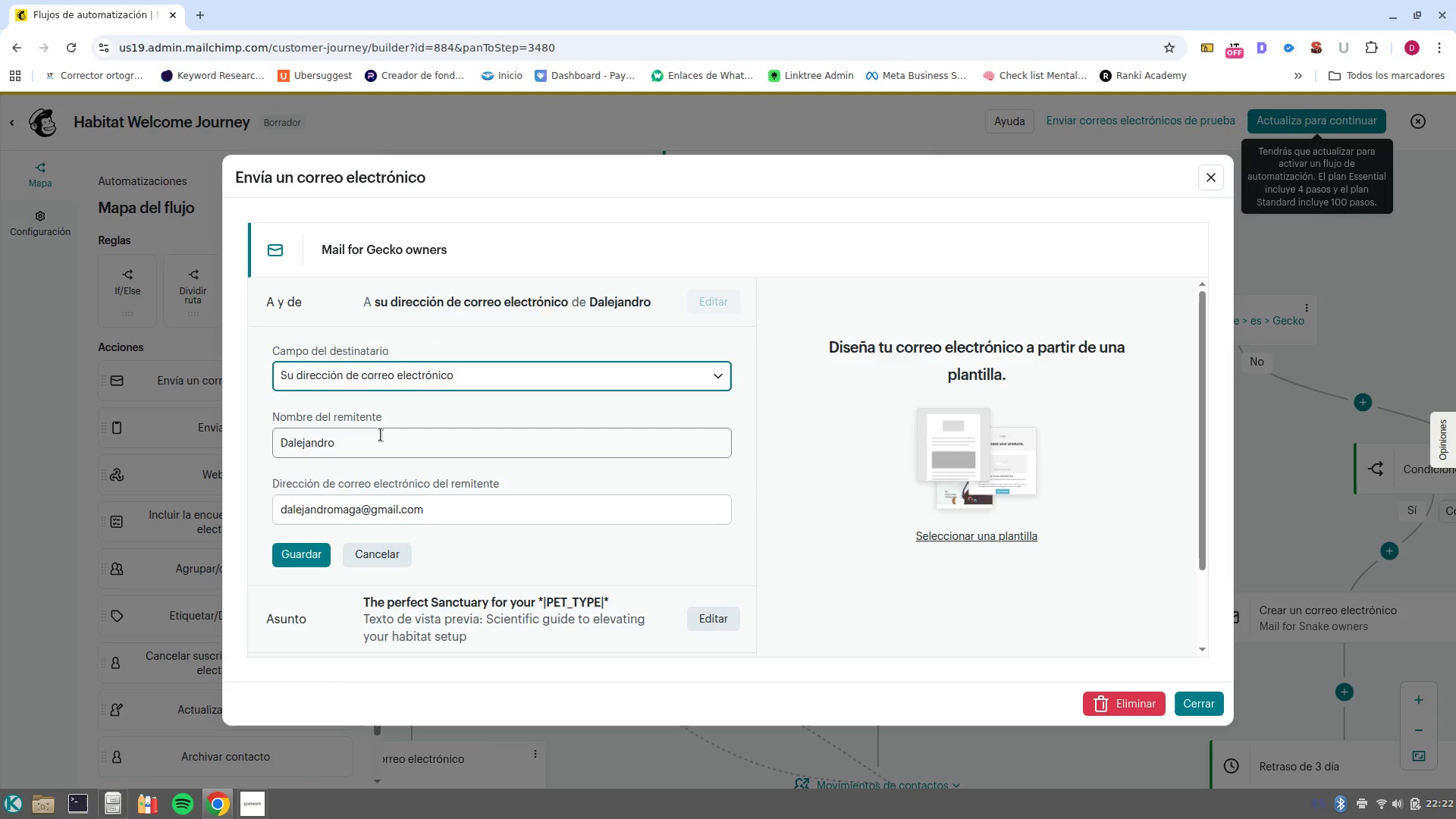 
double_click([381, 435])
 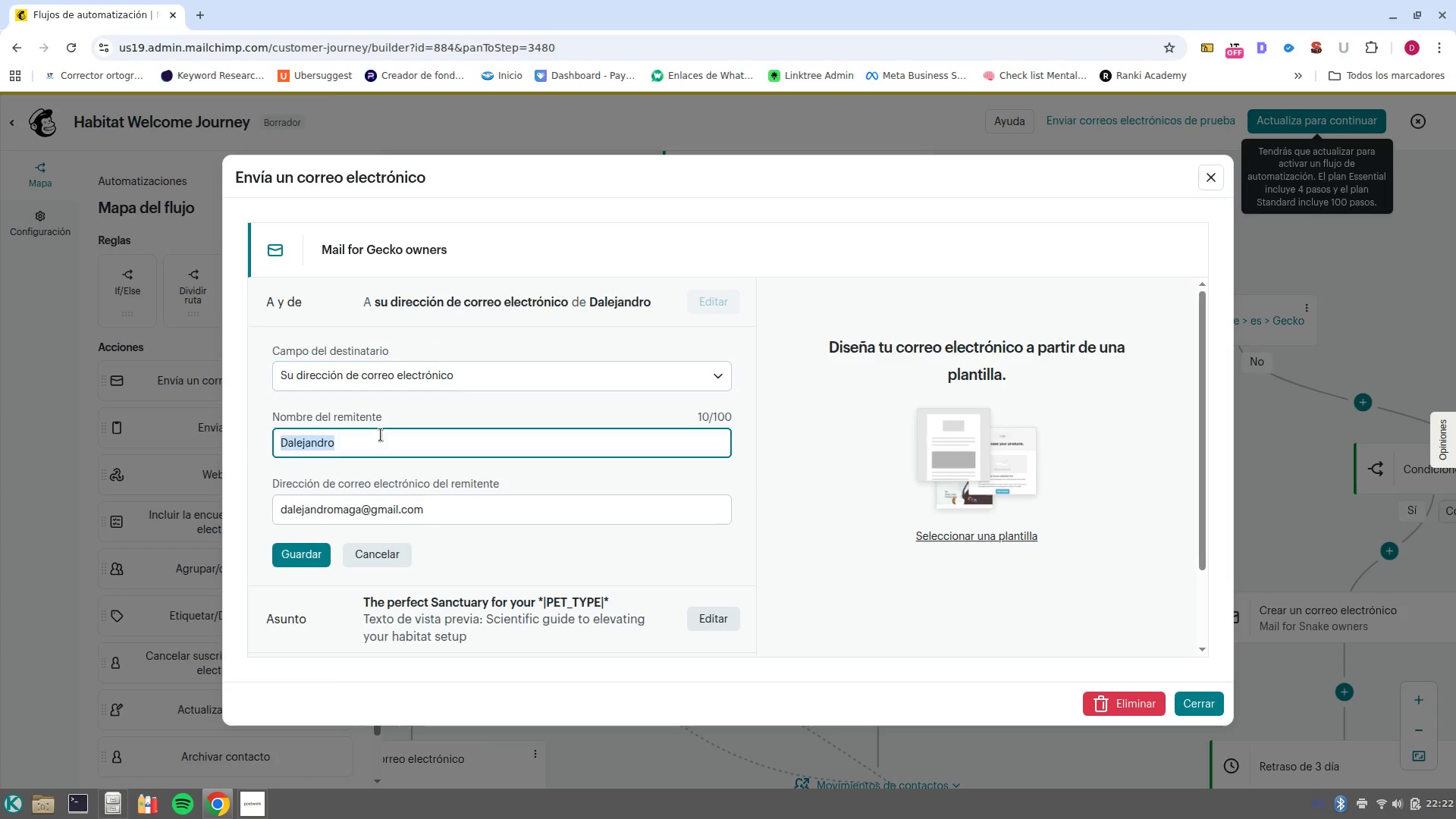 
triple_click([381, 435])
 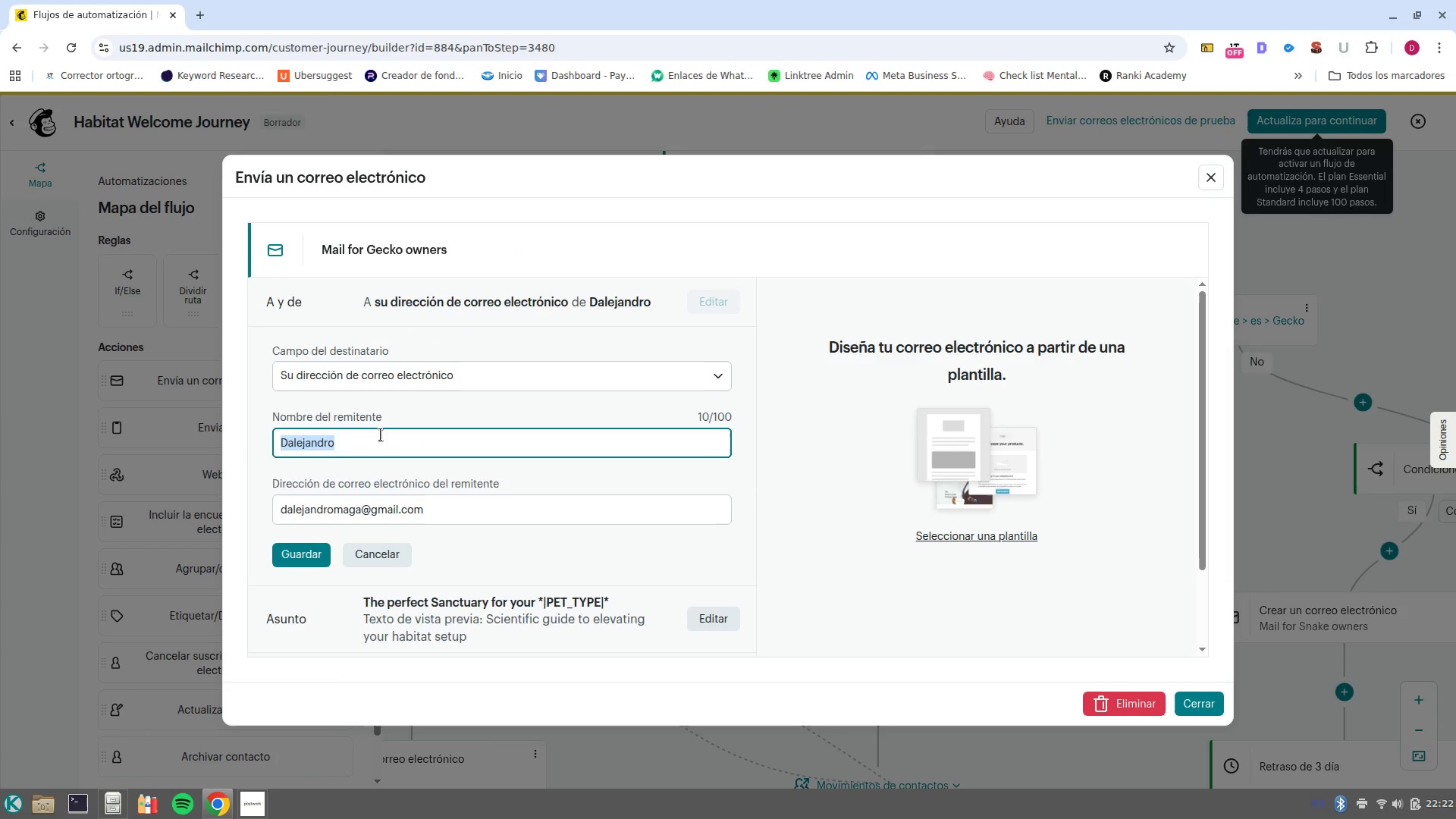 
key(Backspace)
 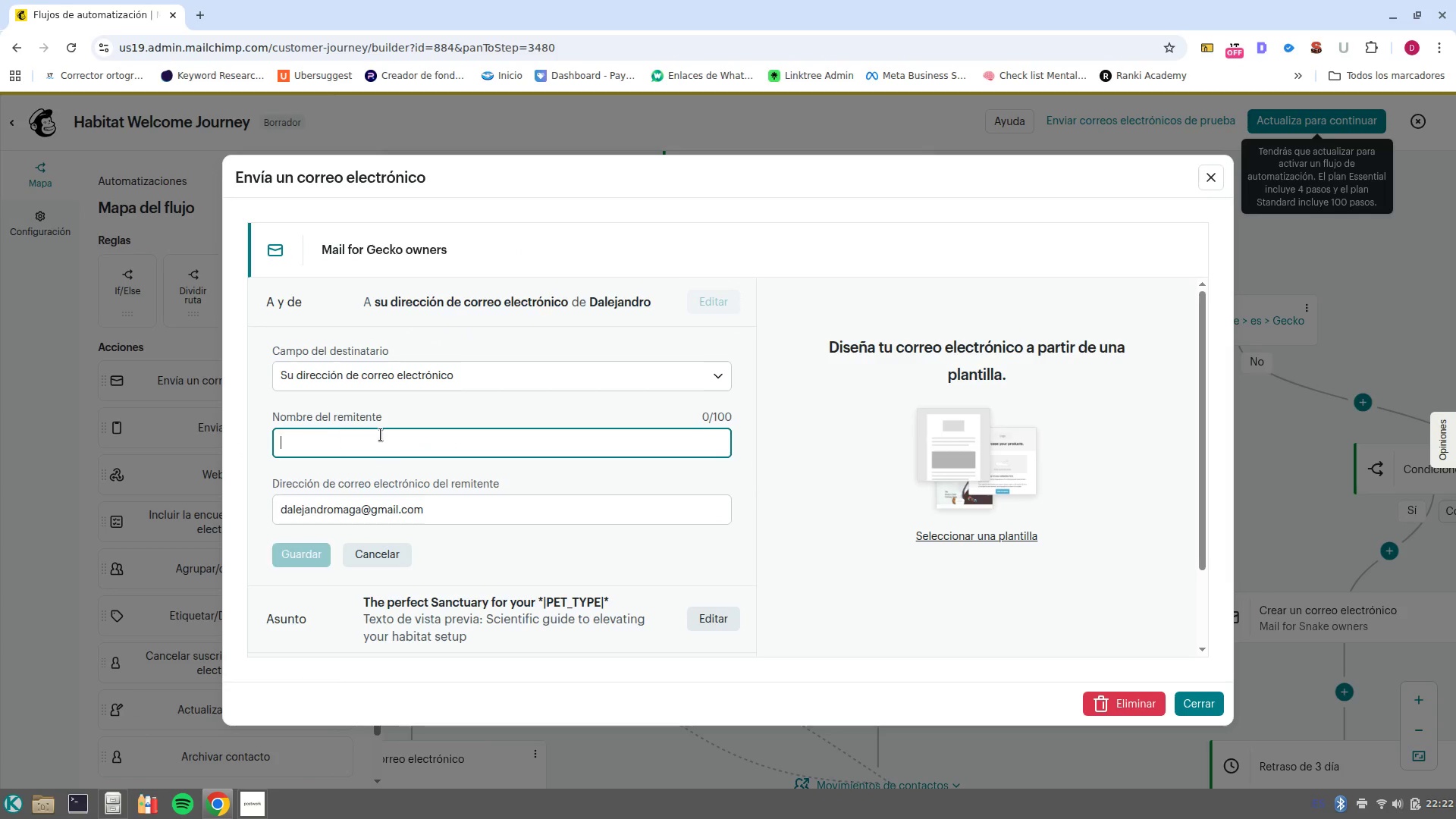 
key(Control+V)
 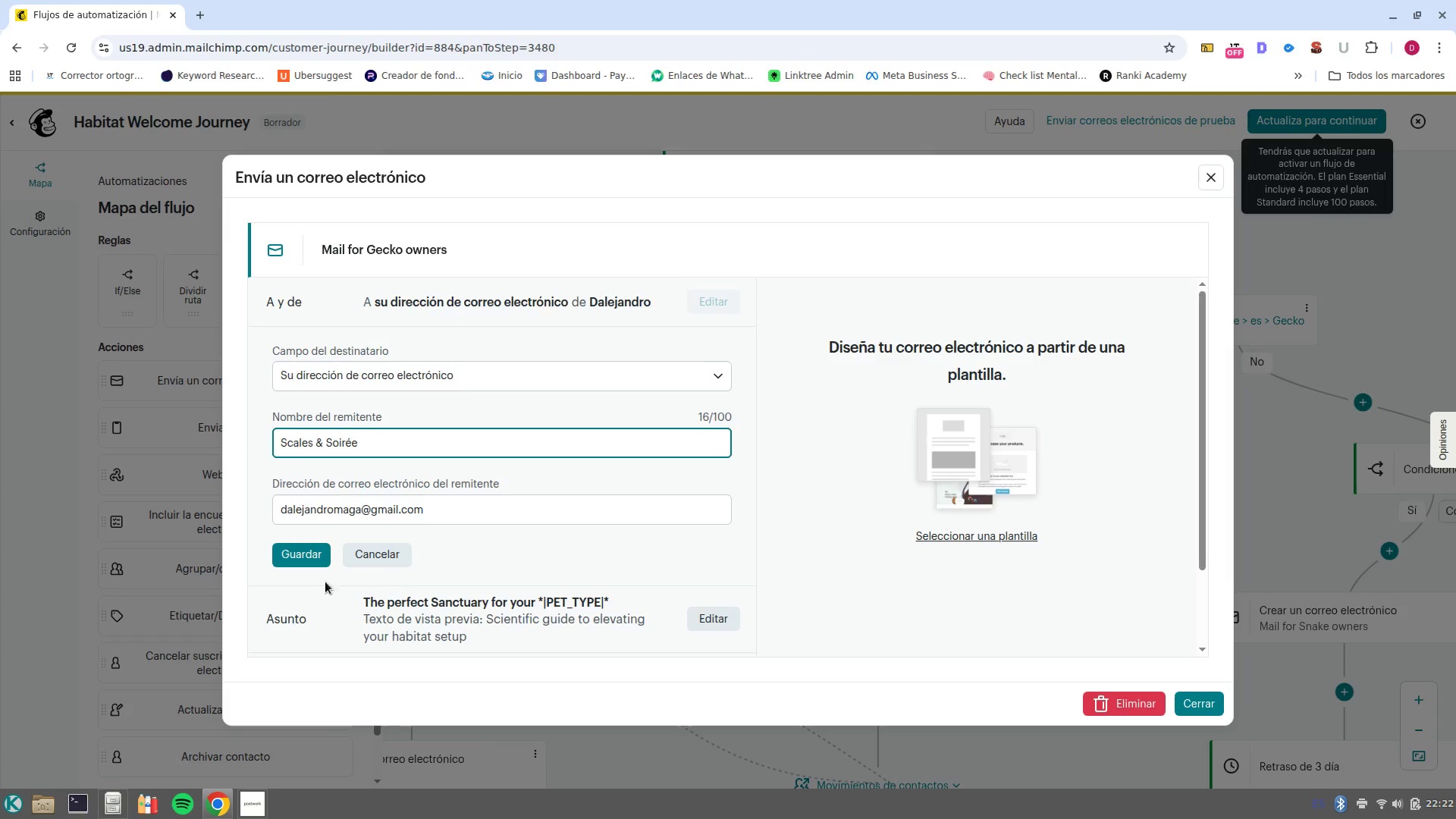 
left_click([278, 549])
 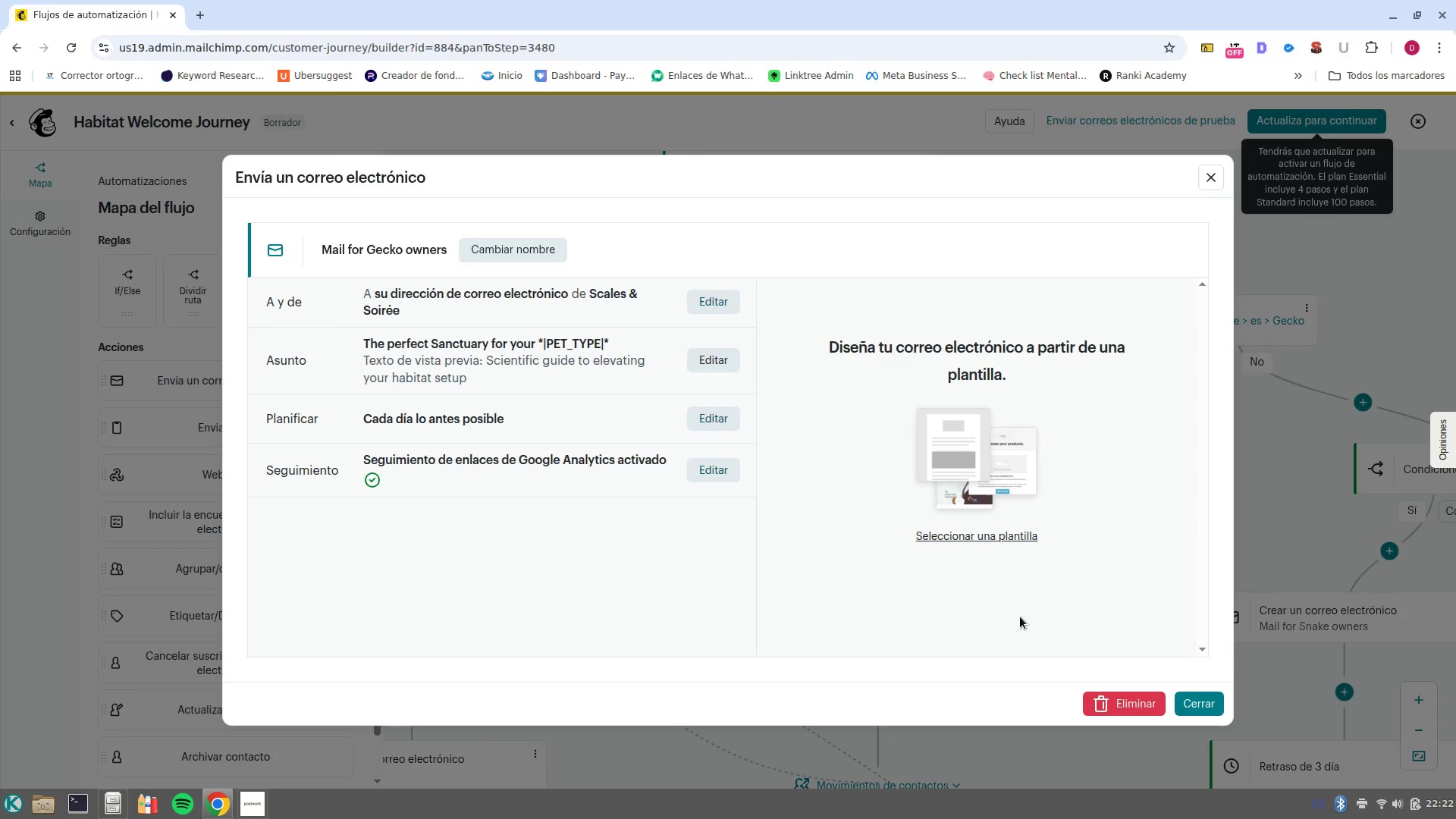 
left_click([971, 531])
 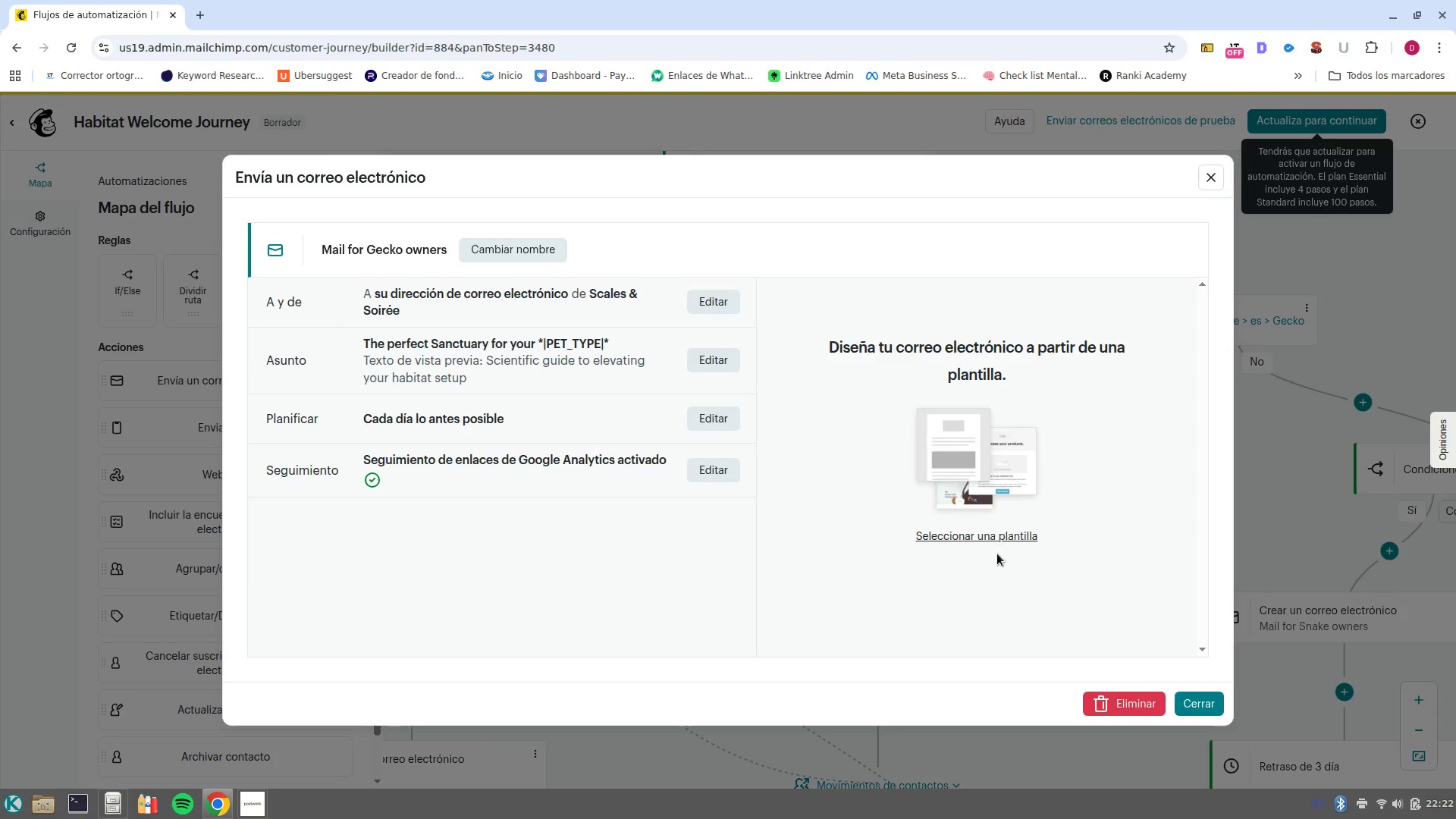 
left_click([974, 536])
 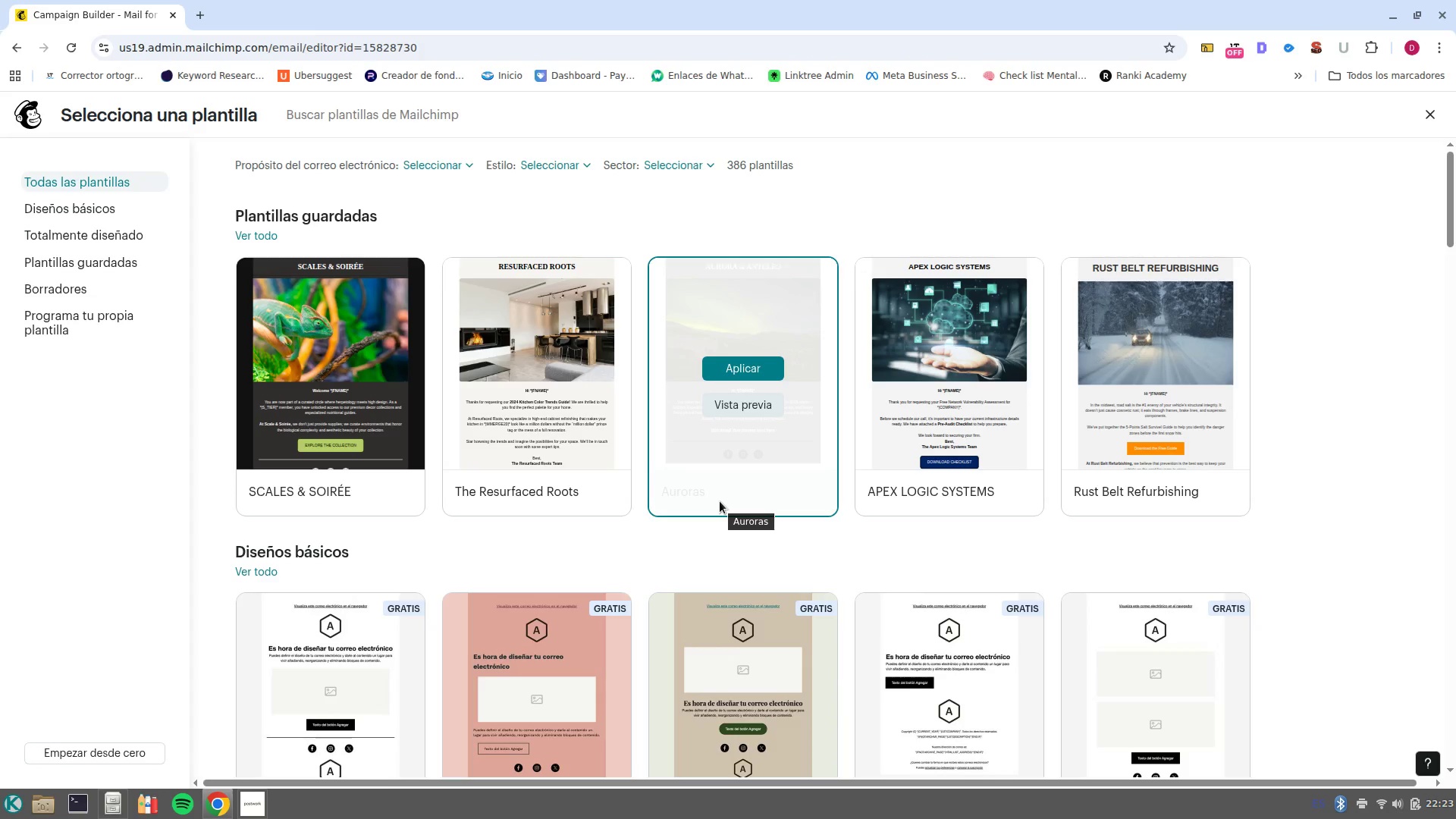 
wait(71.57)
 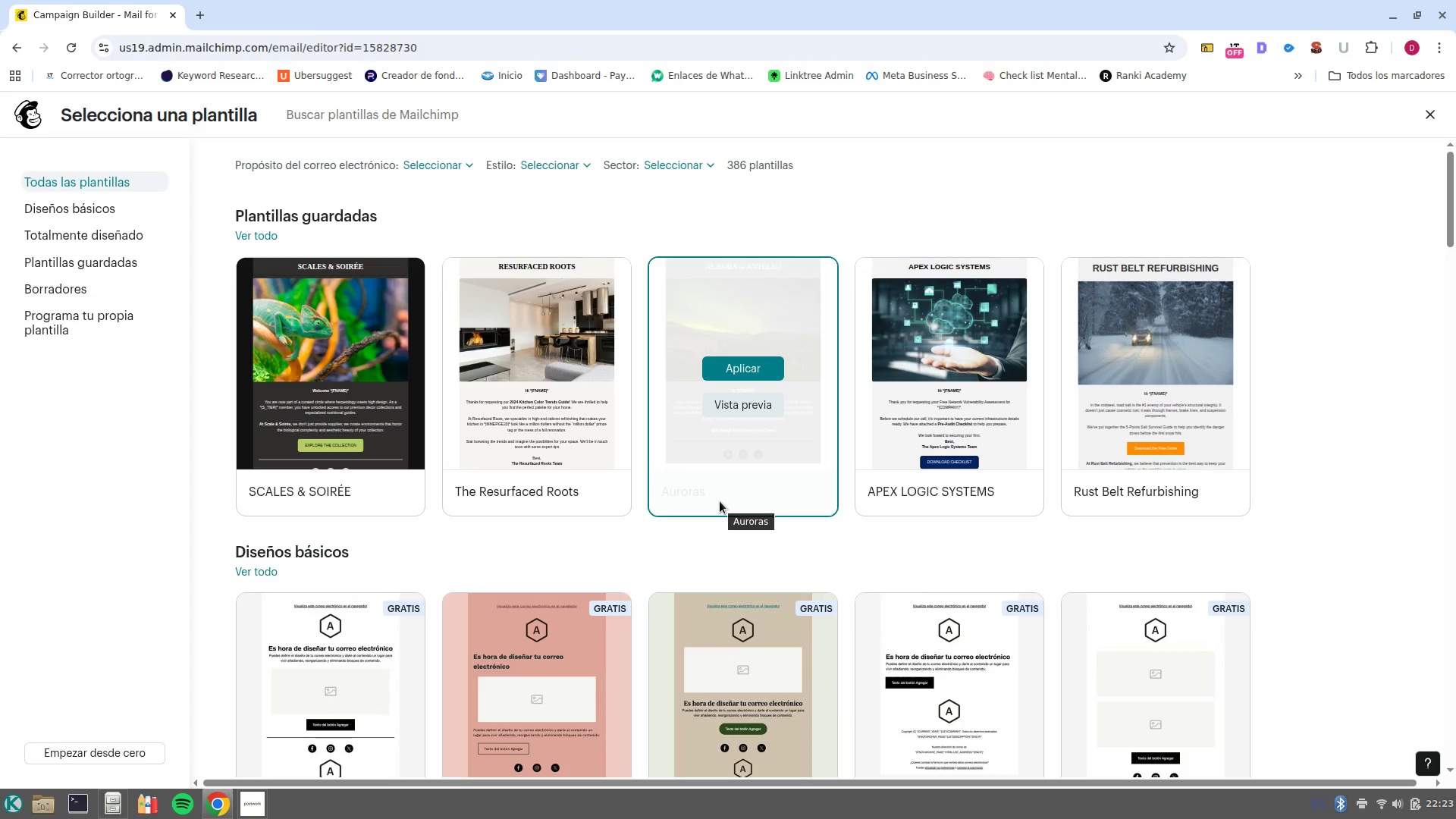 
left_click([358, 371])
 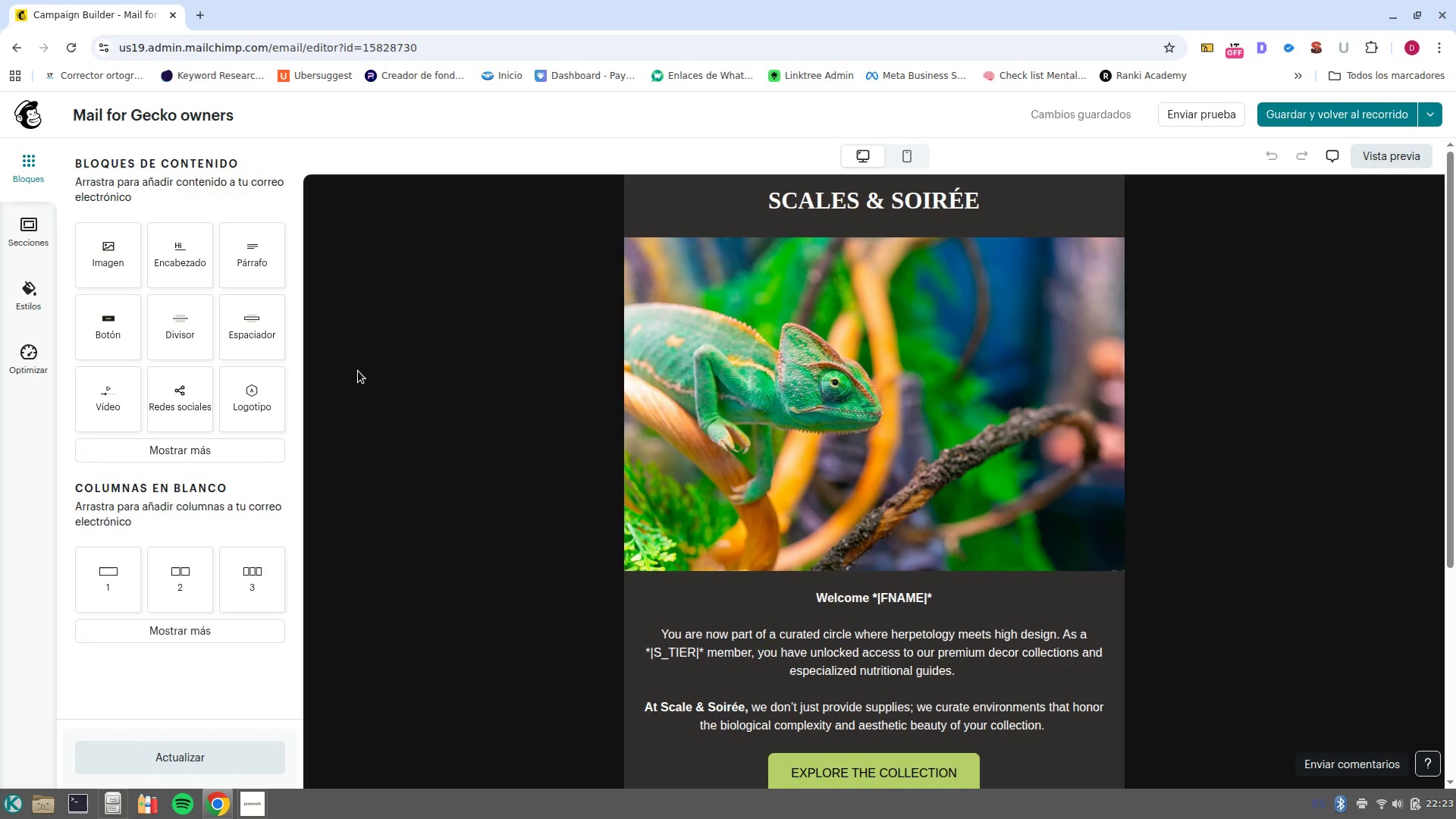 
wait(13.68)
 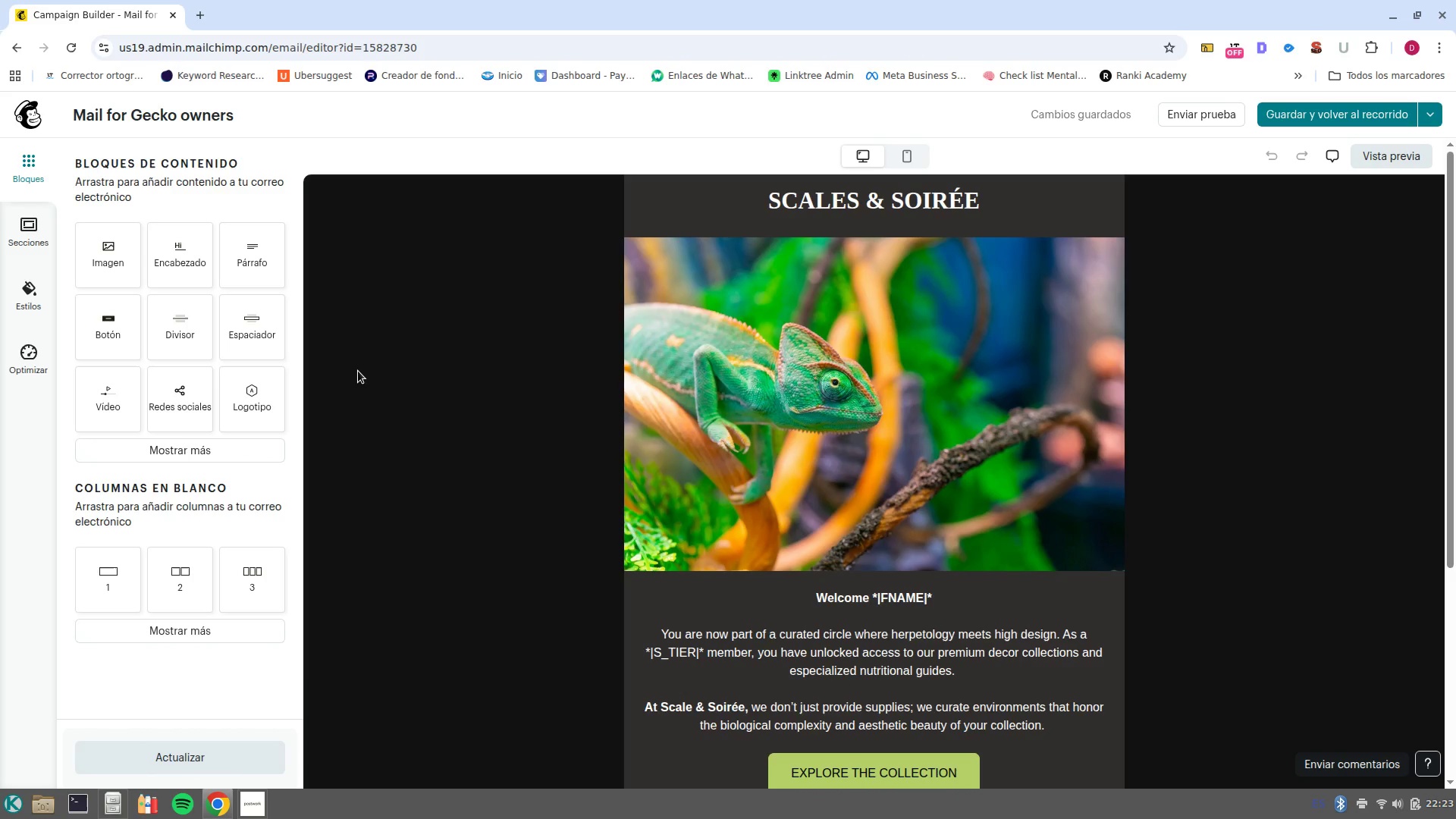 
left_click([871, 444])
 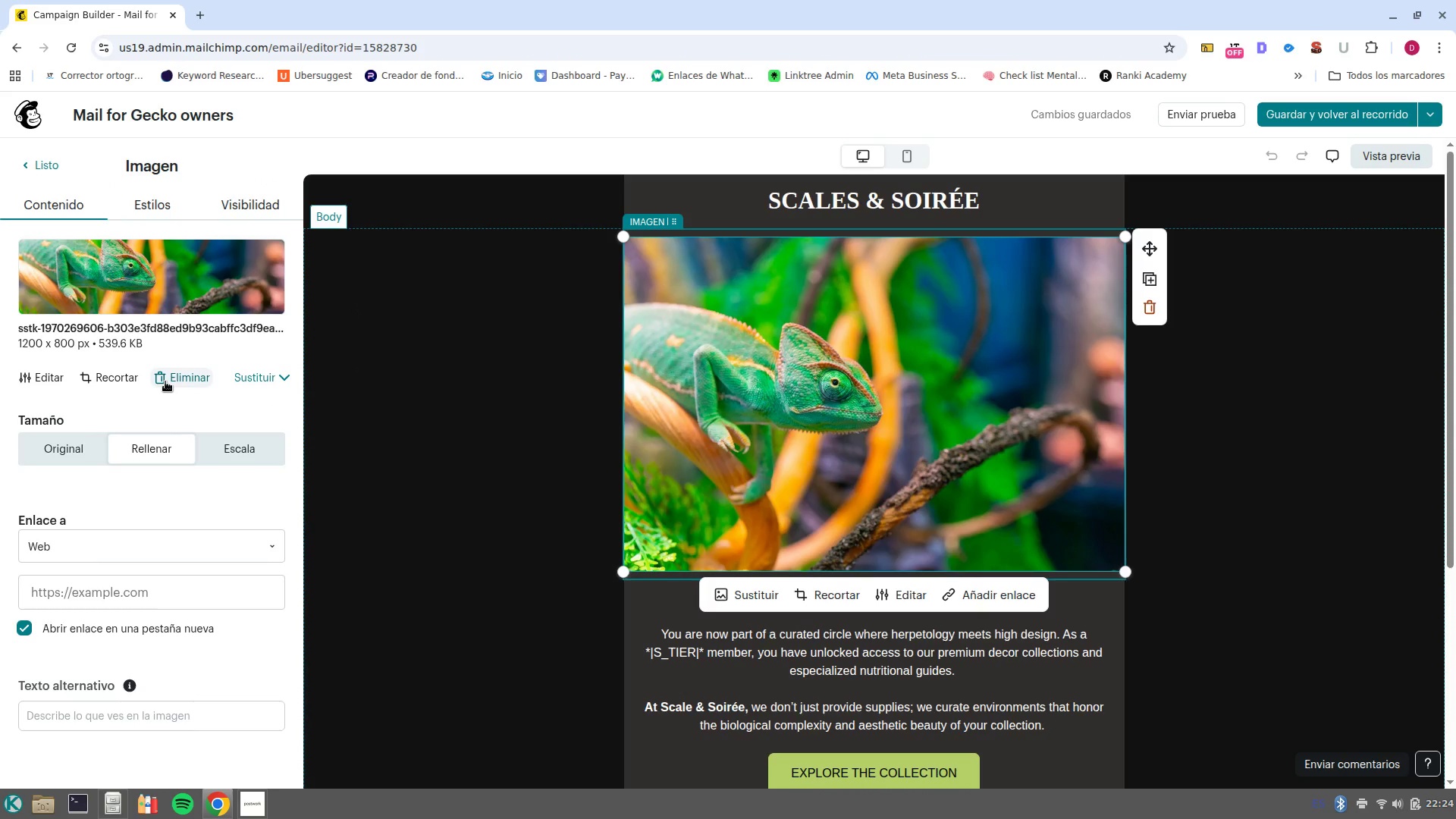 
left_click([165, 381])
 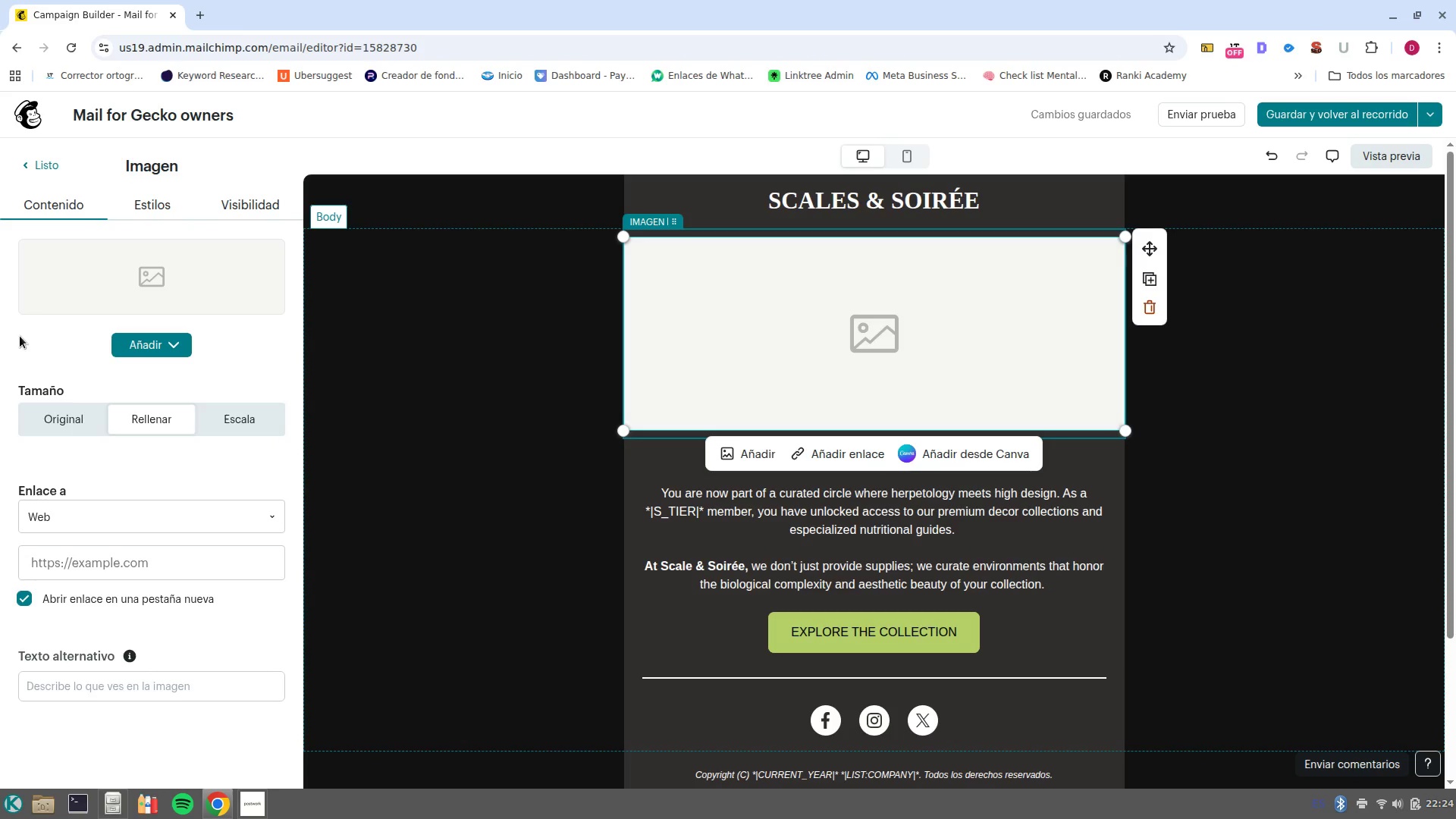 
wait(12.52)
 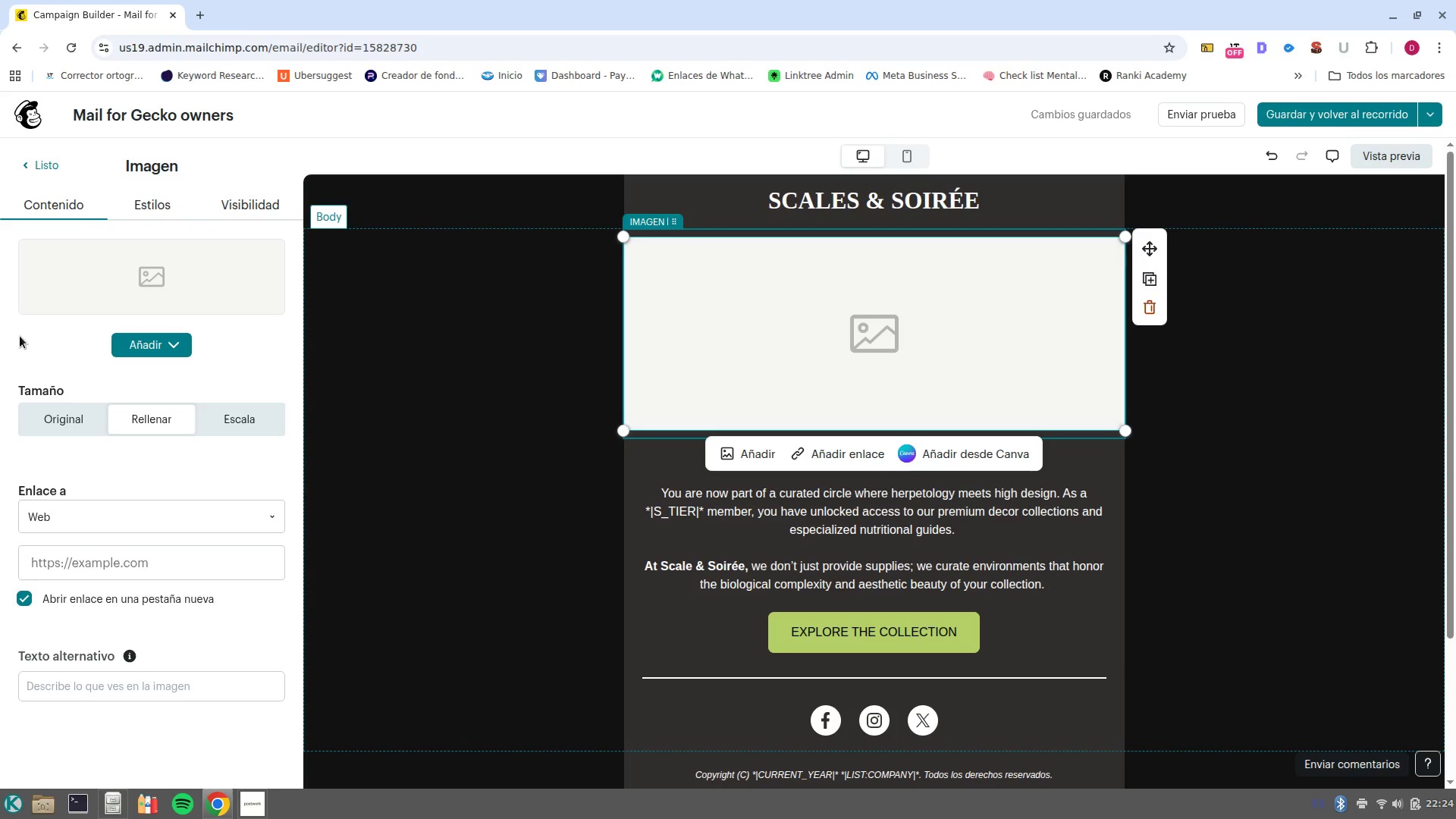 
left_click([140, 342])
 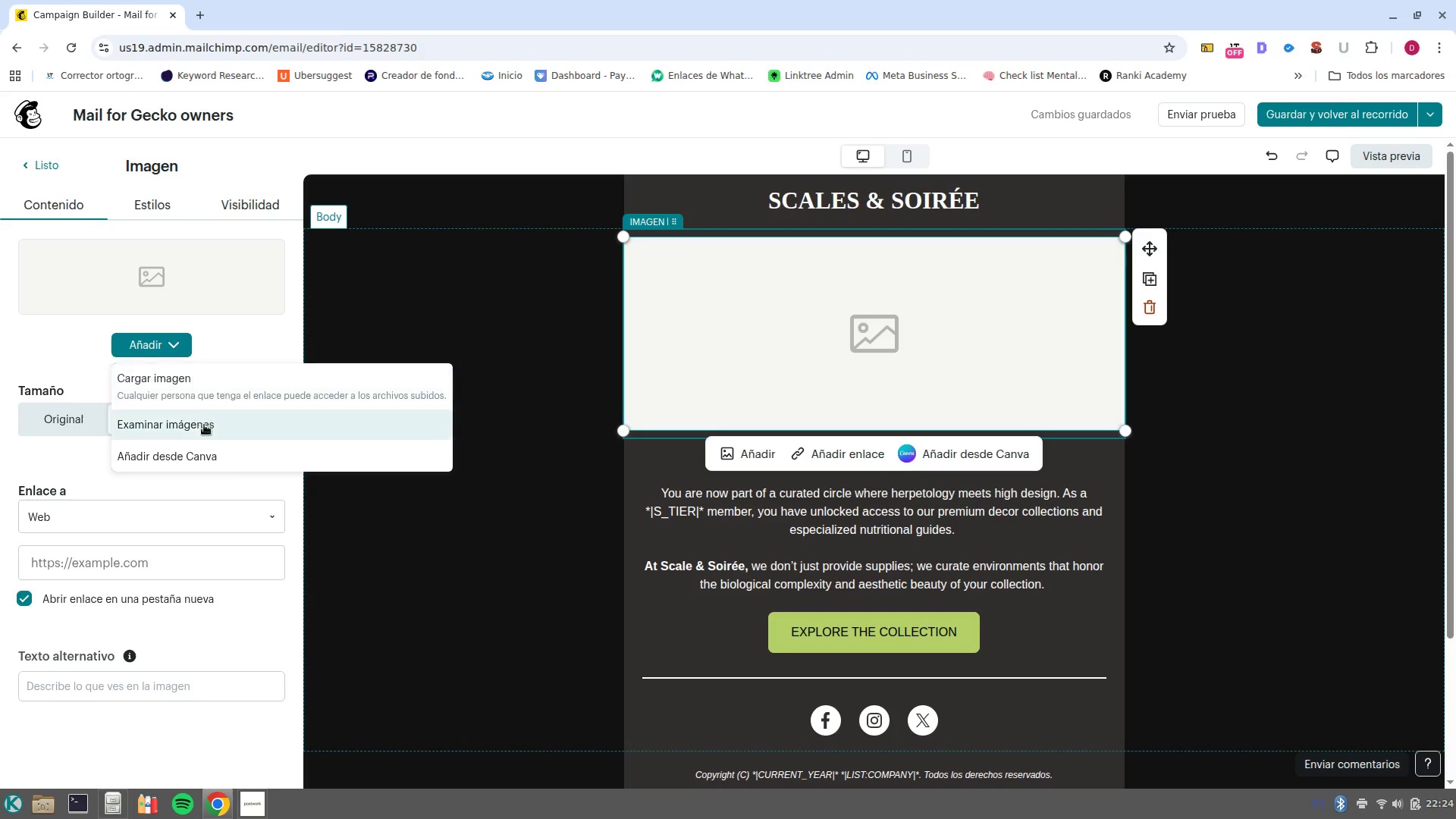 
left_click([204, 428])
 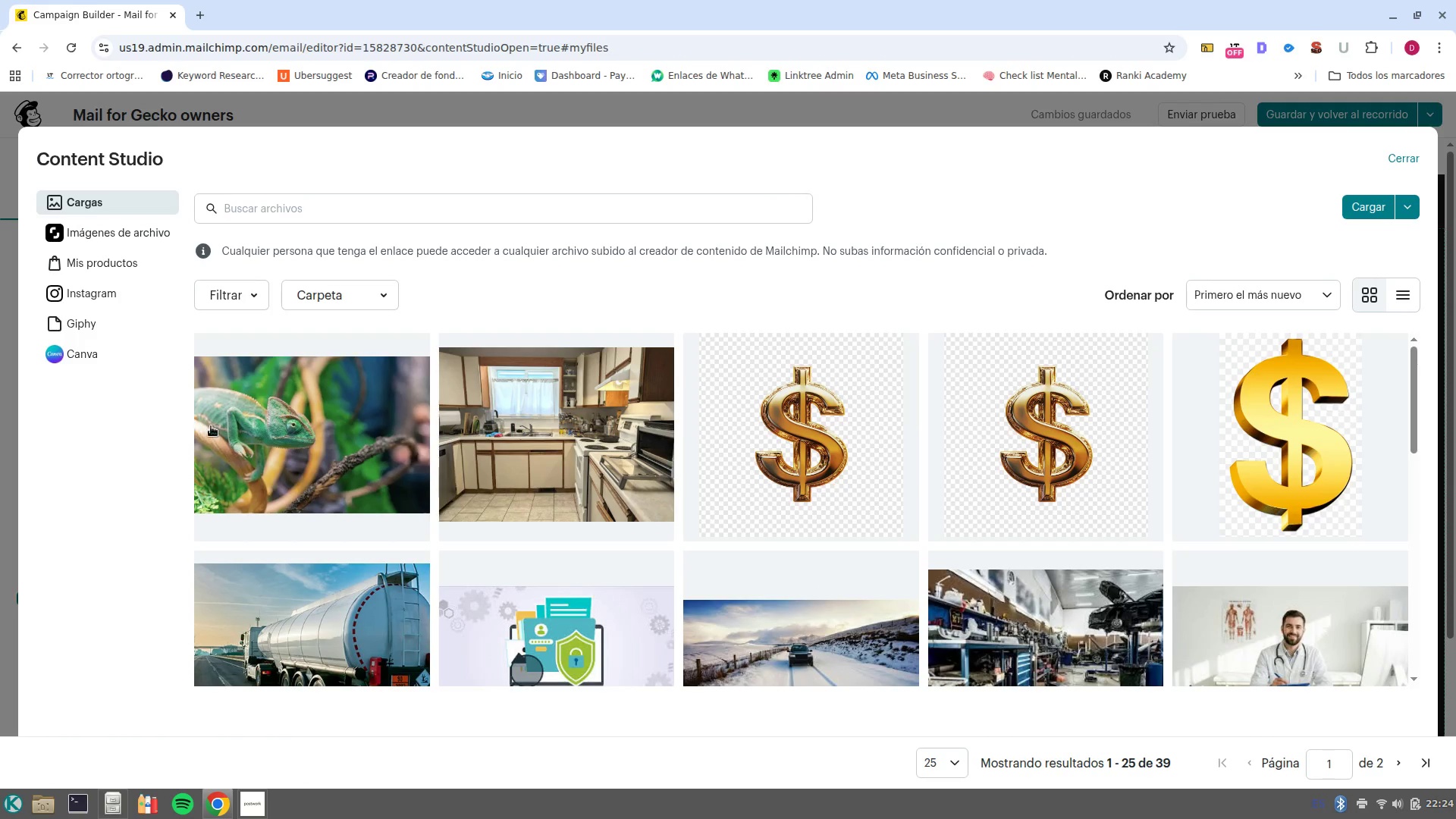 
left_click([327, 210])
 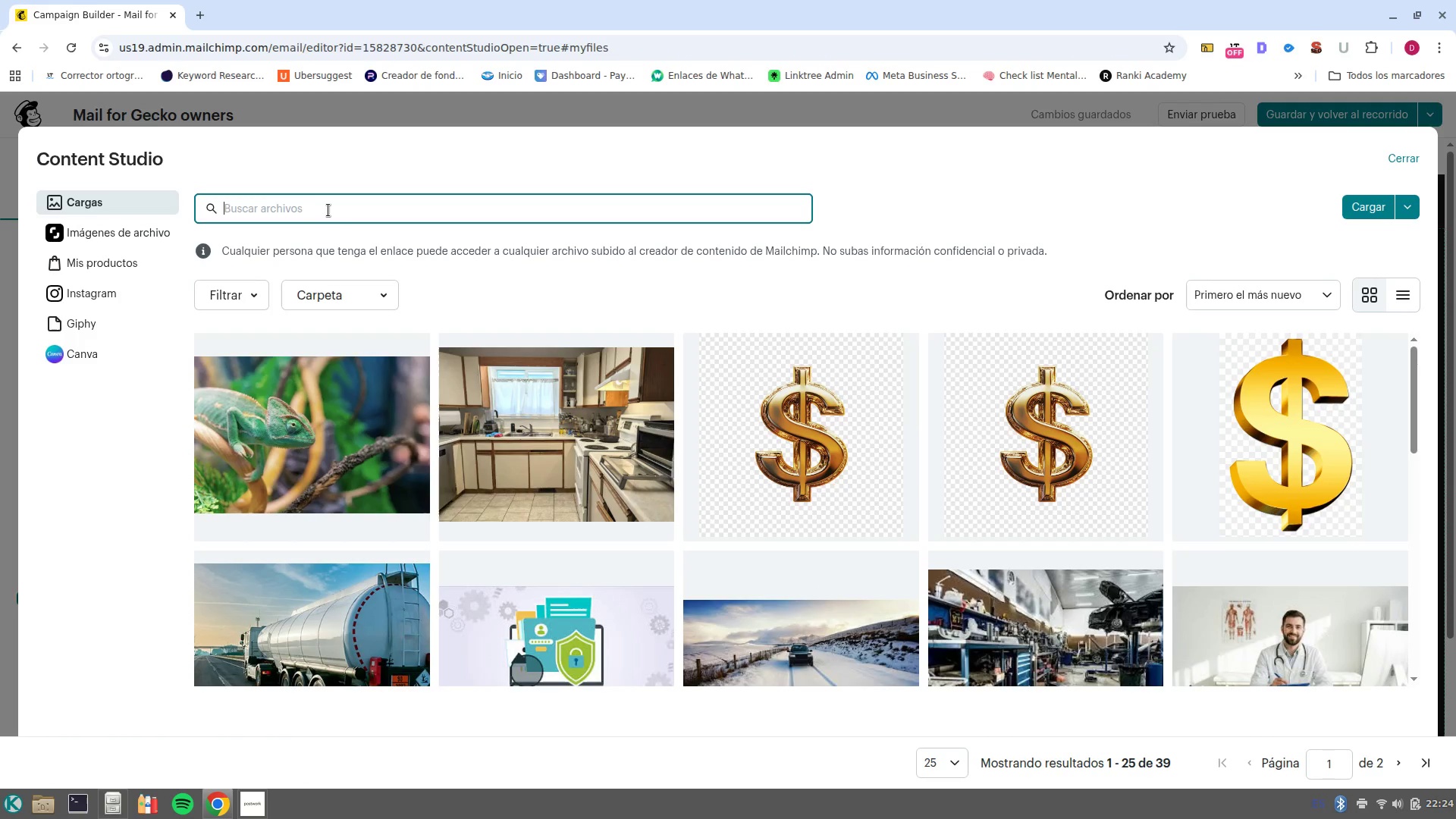 
type(Musgo, humedad, o)
key(Backspace)
type(plantas)
 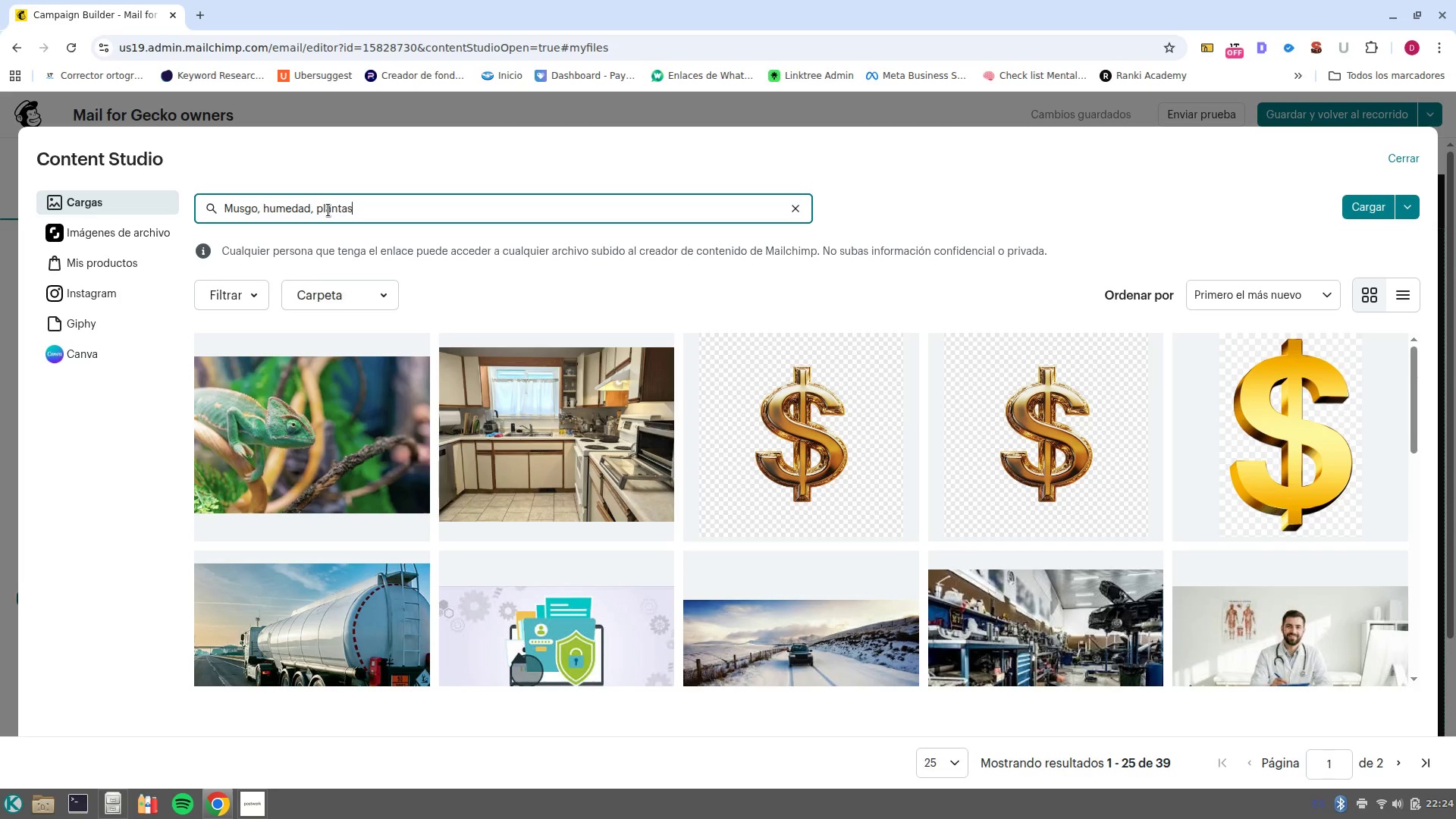 
key(Enter)
 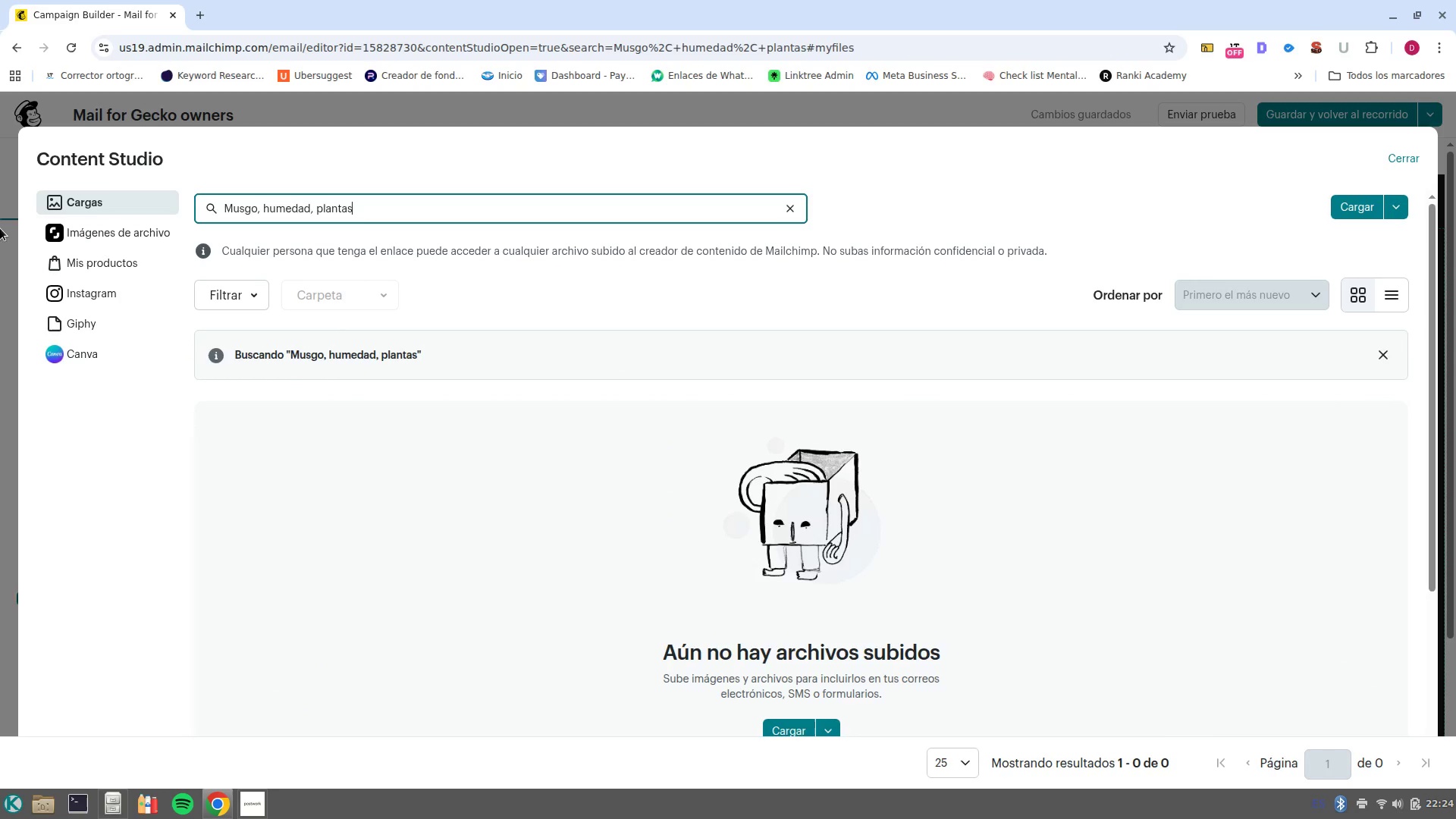 
left_click([85, 233])
 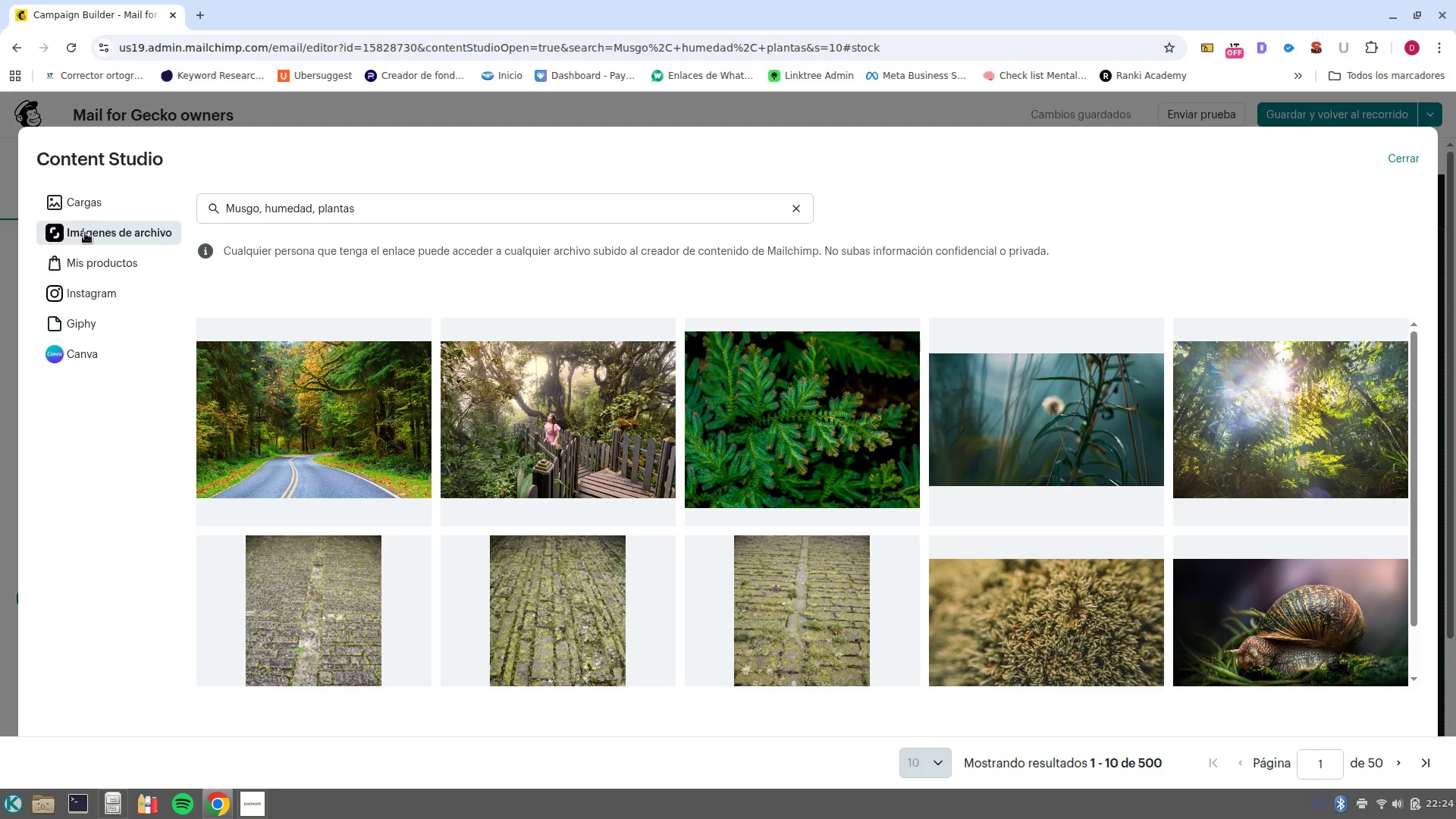 
wait(14.41)
 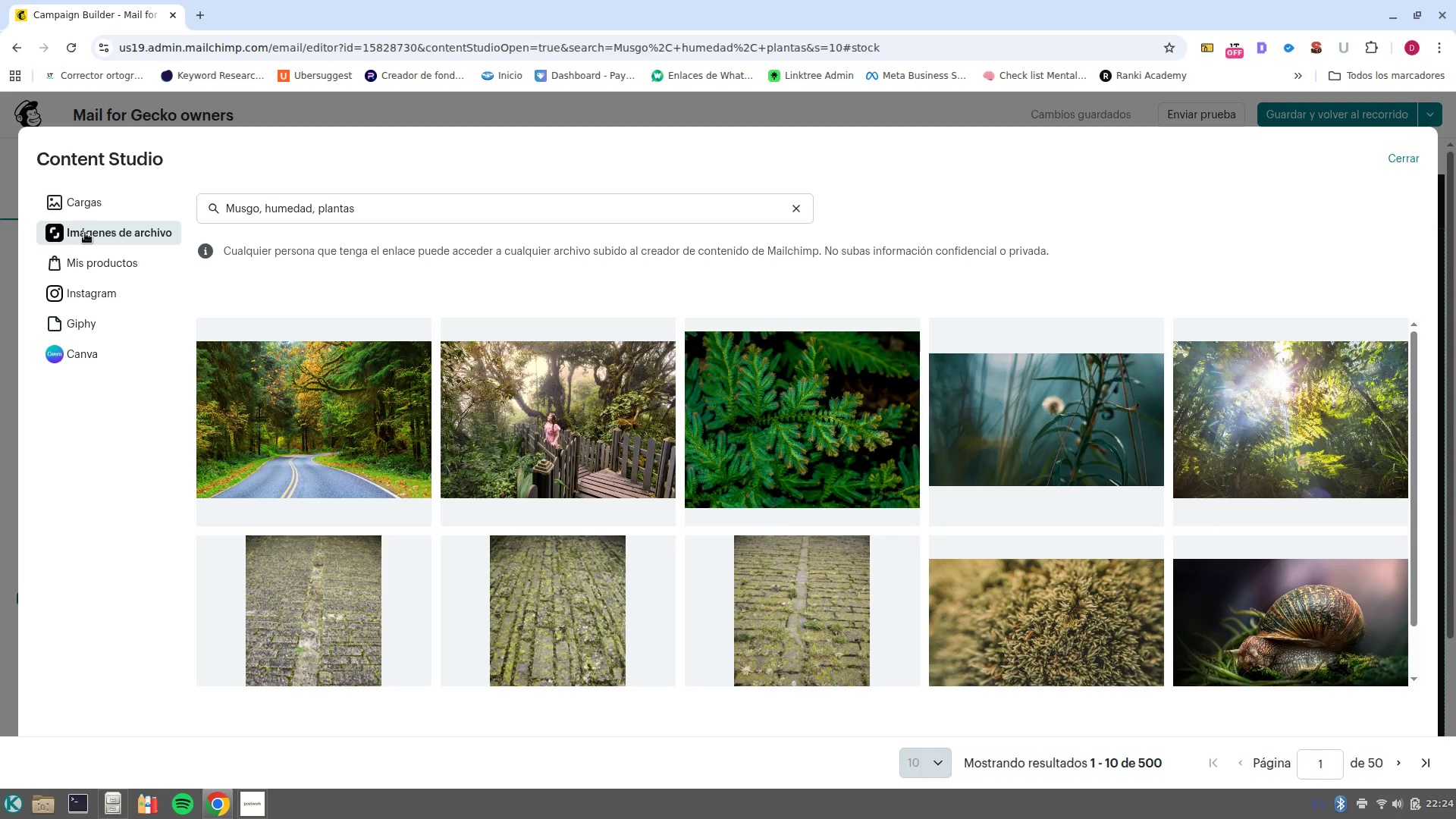 
left_click([1022, 429])
 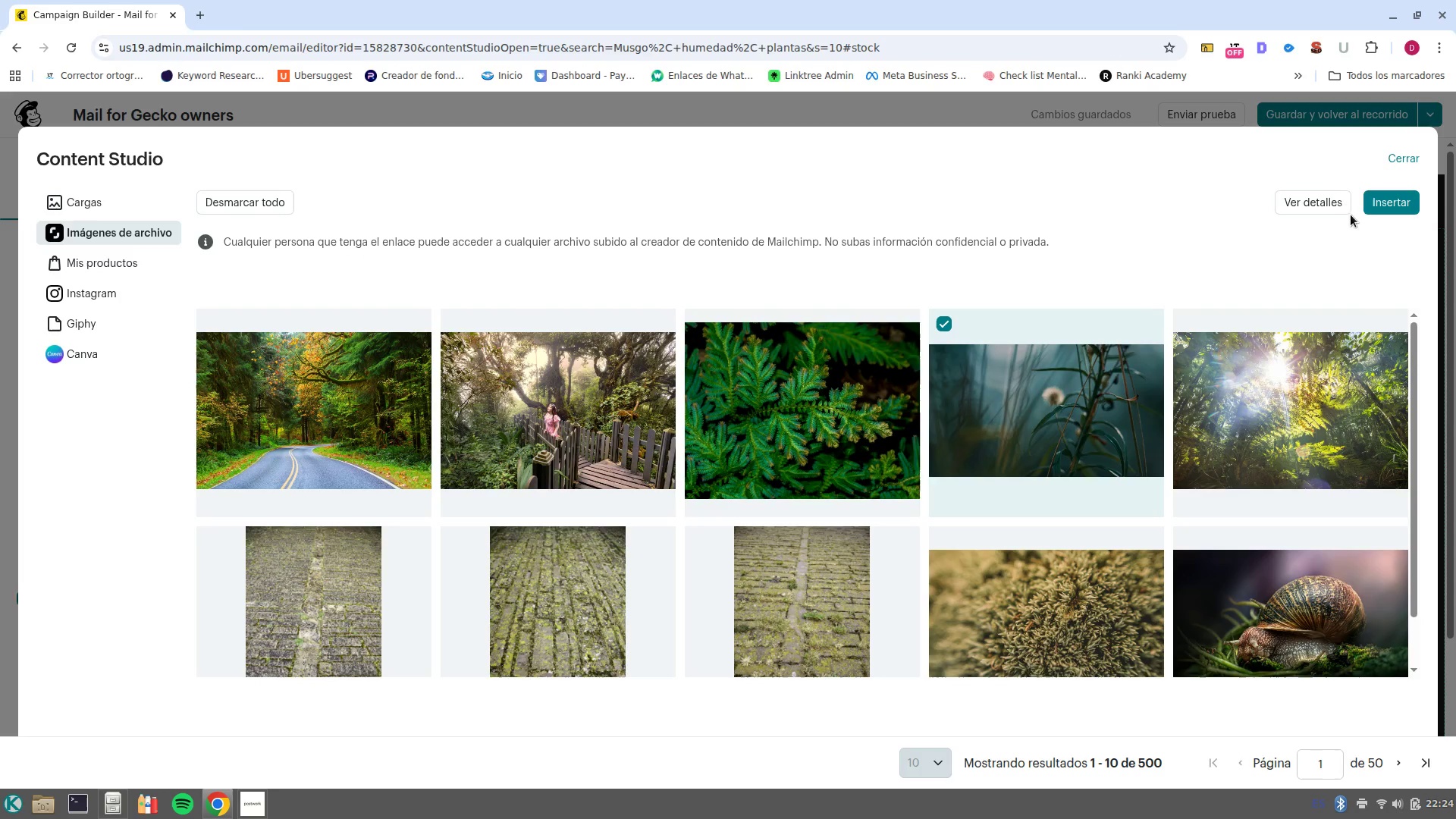 
left_click([1373, 204])
 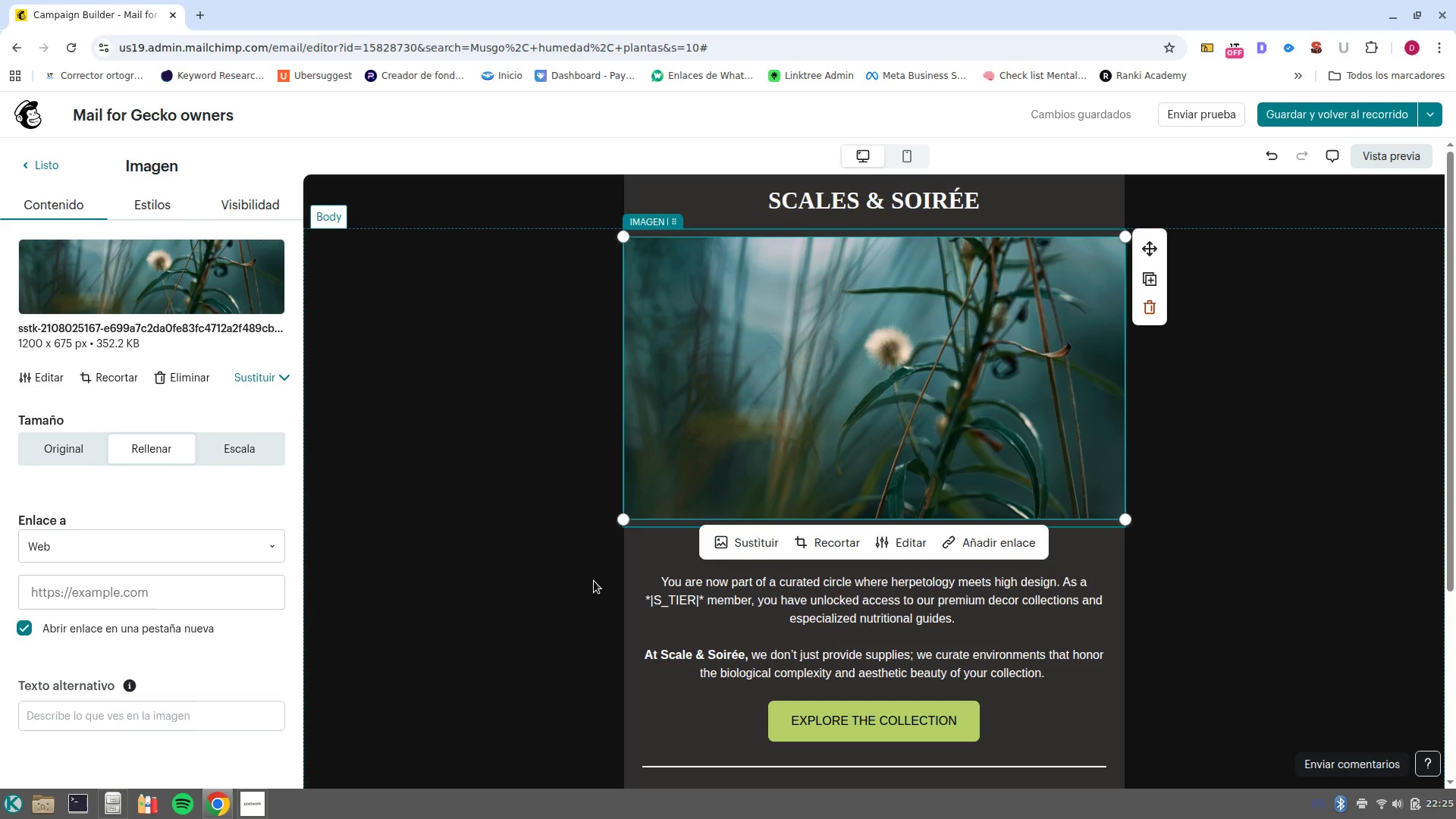 
wait(22.08)
 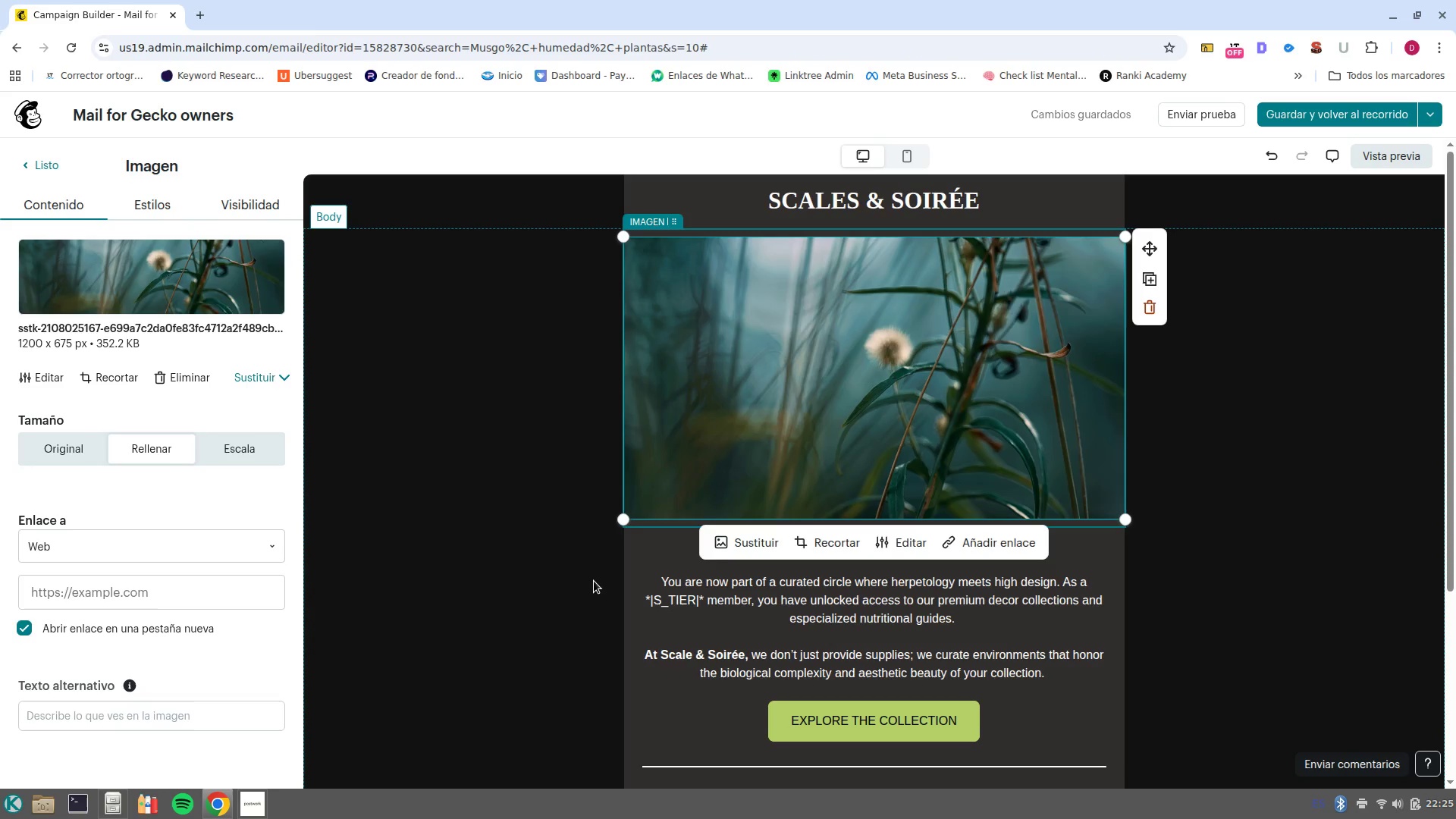 
left_click_drag(start_coordinate=[1071, 678], to_coordinate=[692, 552])
 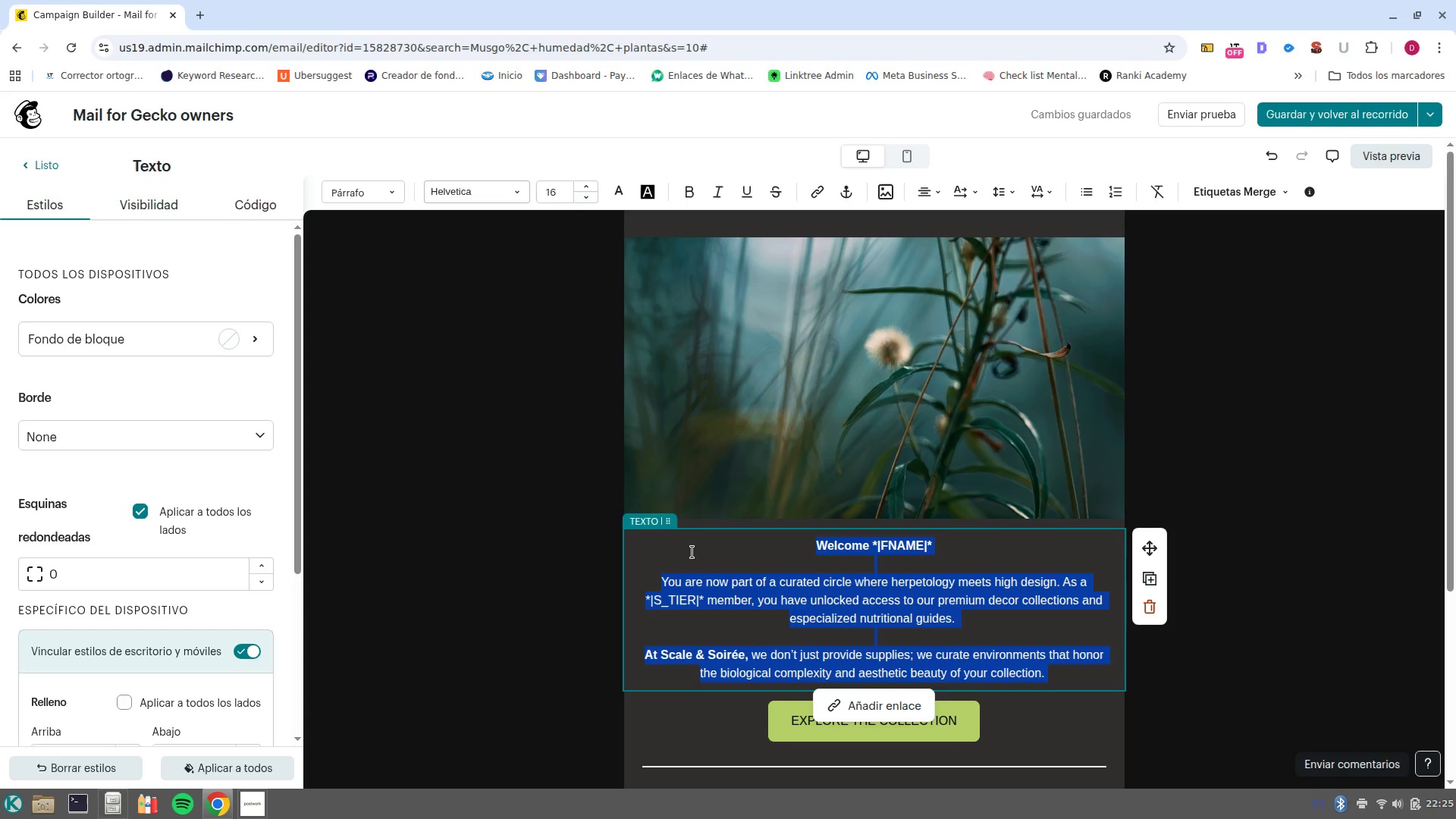 
type(Your )
 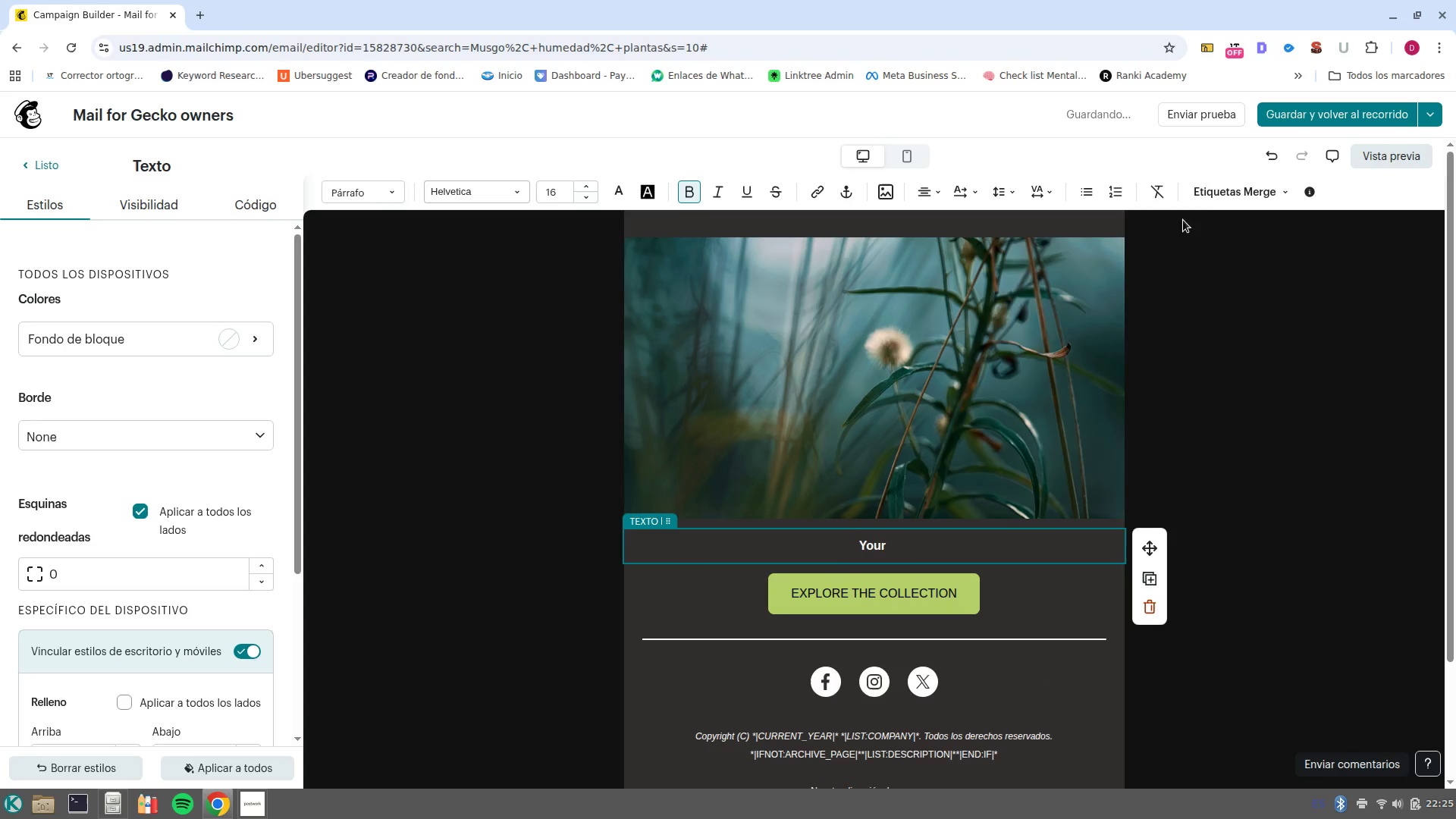 
left_click([1206, 198])
 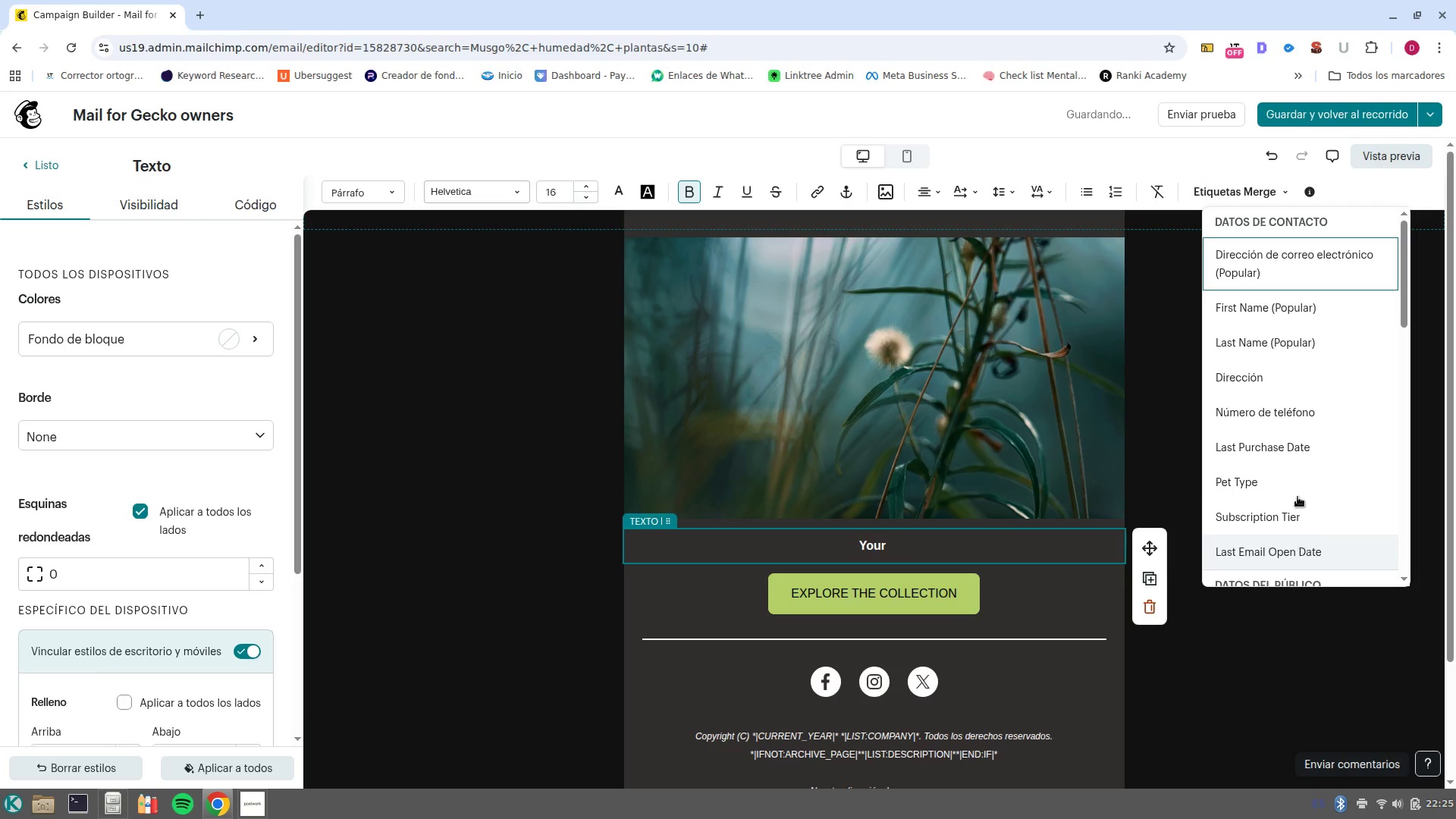 
left_click([1302, 488])
 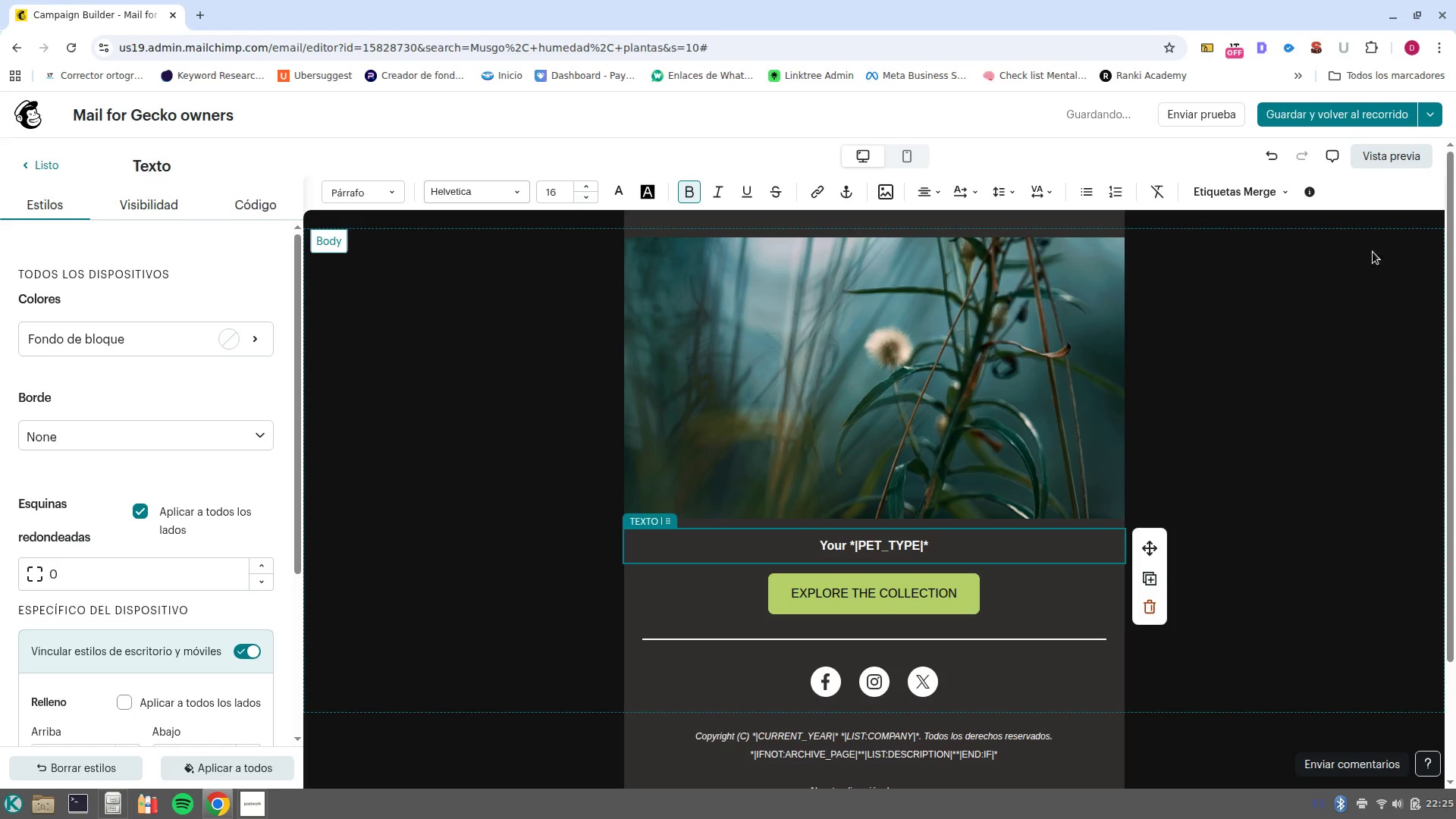 
left_click([1387, 160])
 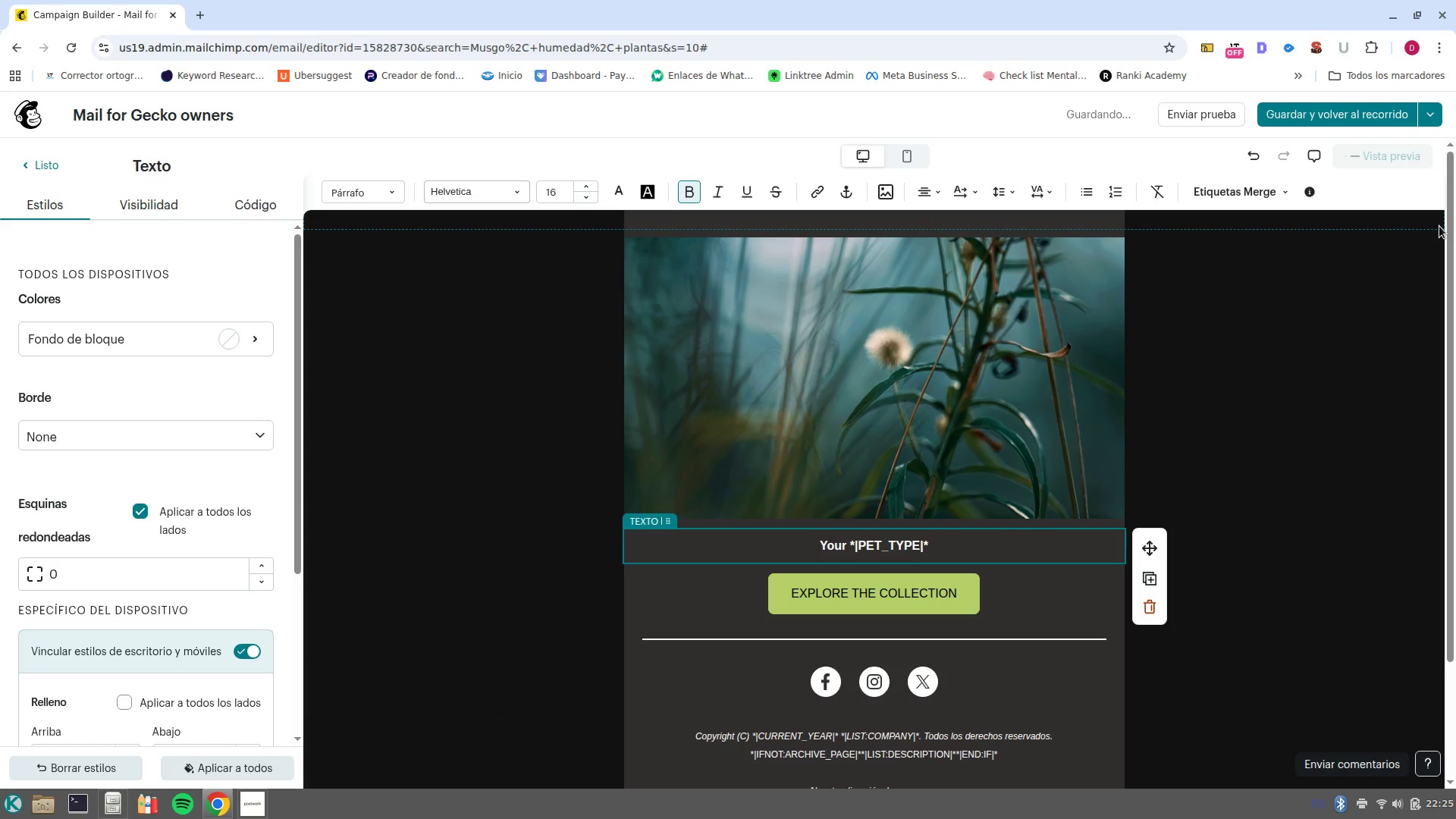 
wait(5.33)
 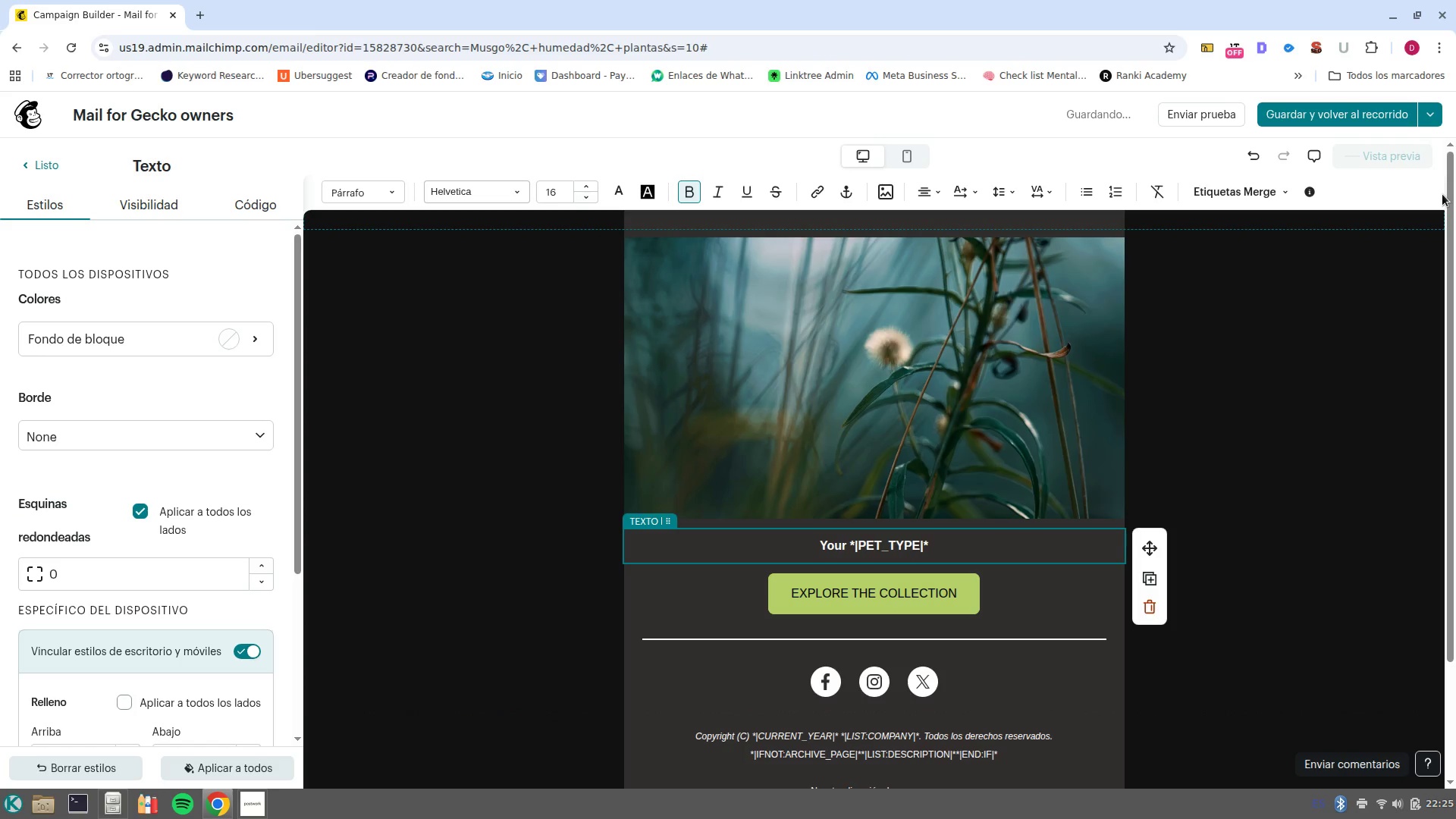 
mouse_move([1388, 268])
 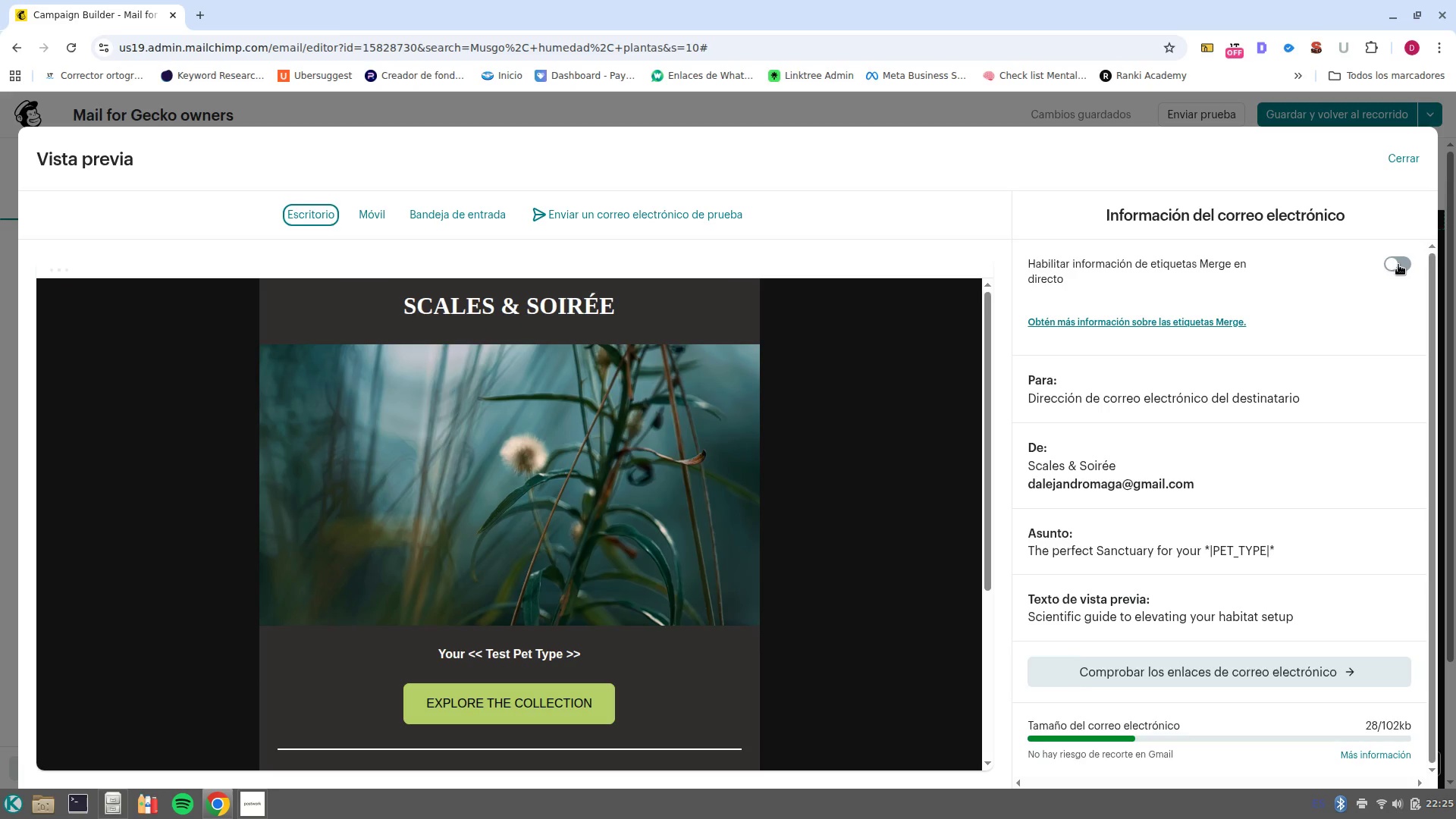 
left_click([1398, 264])
 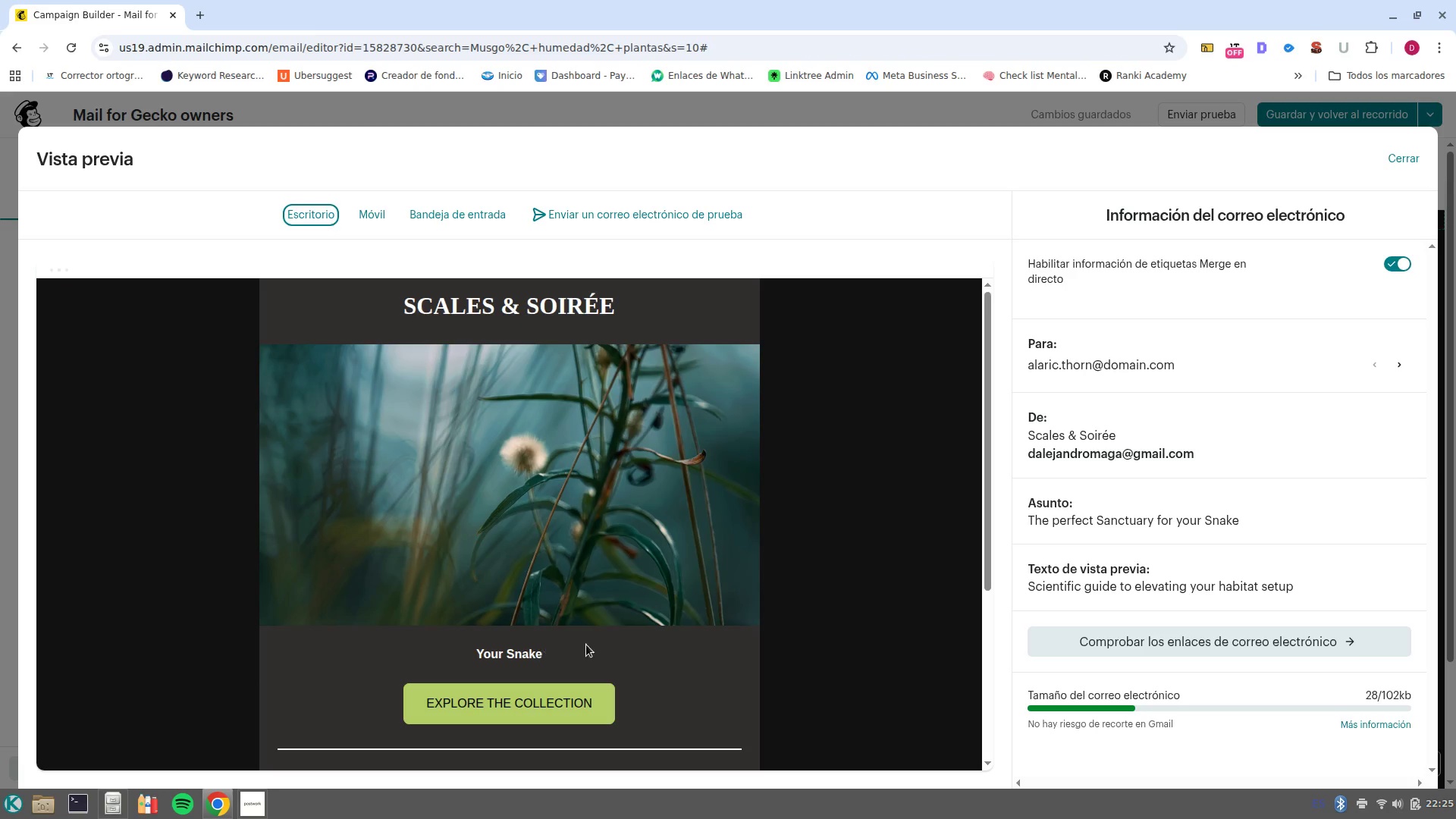 
wait(16.59)
 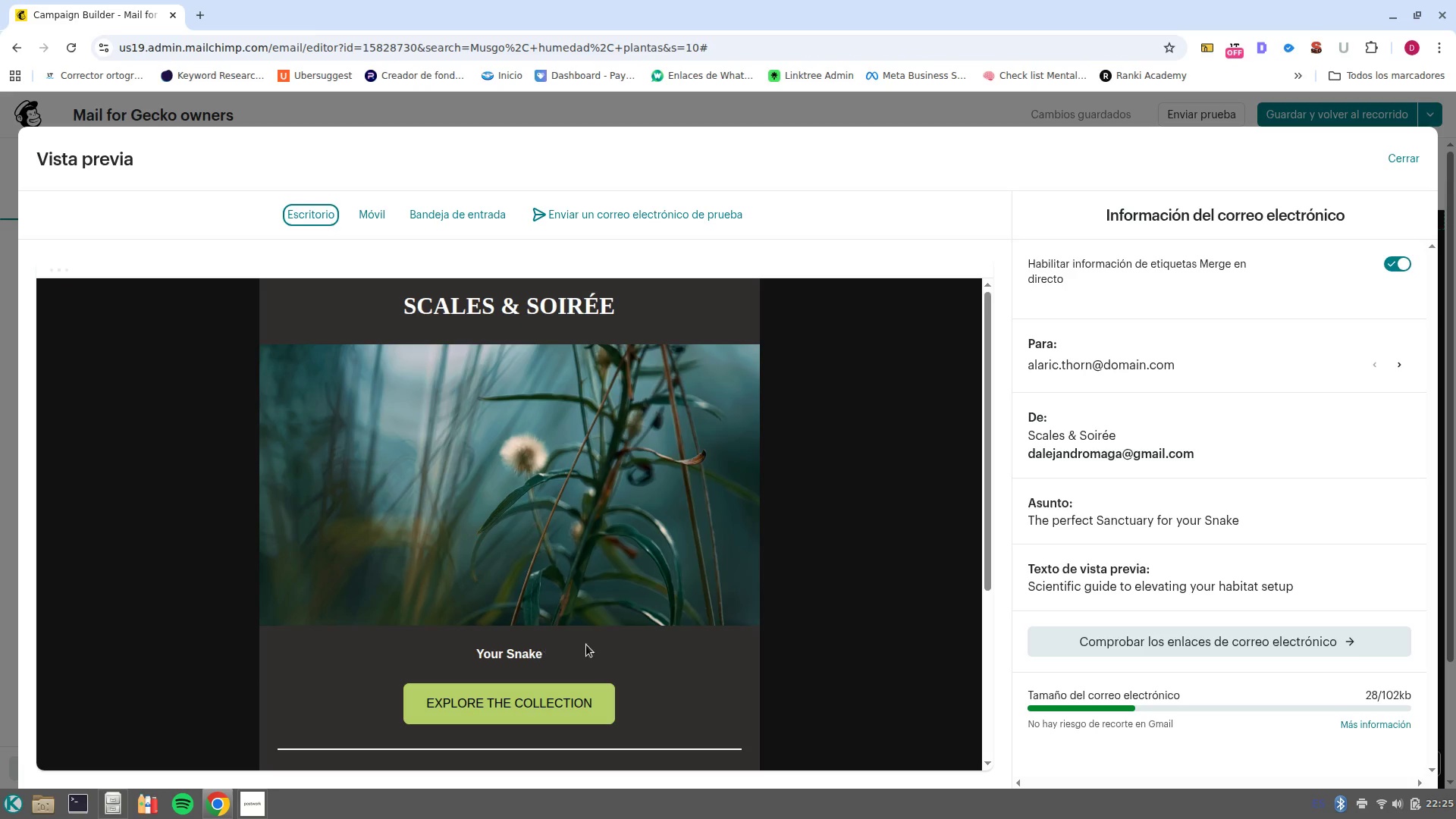 
left_click([1398, 152])
 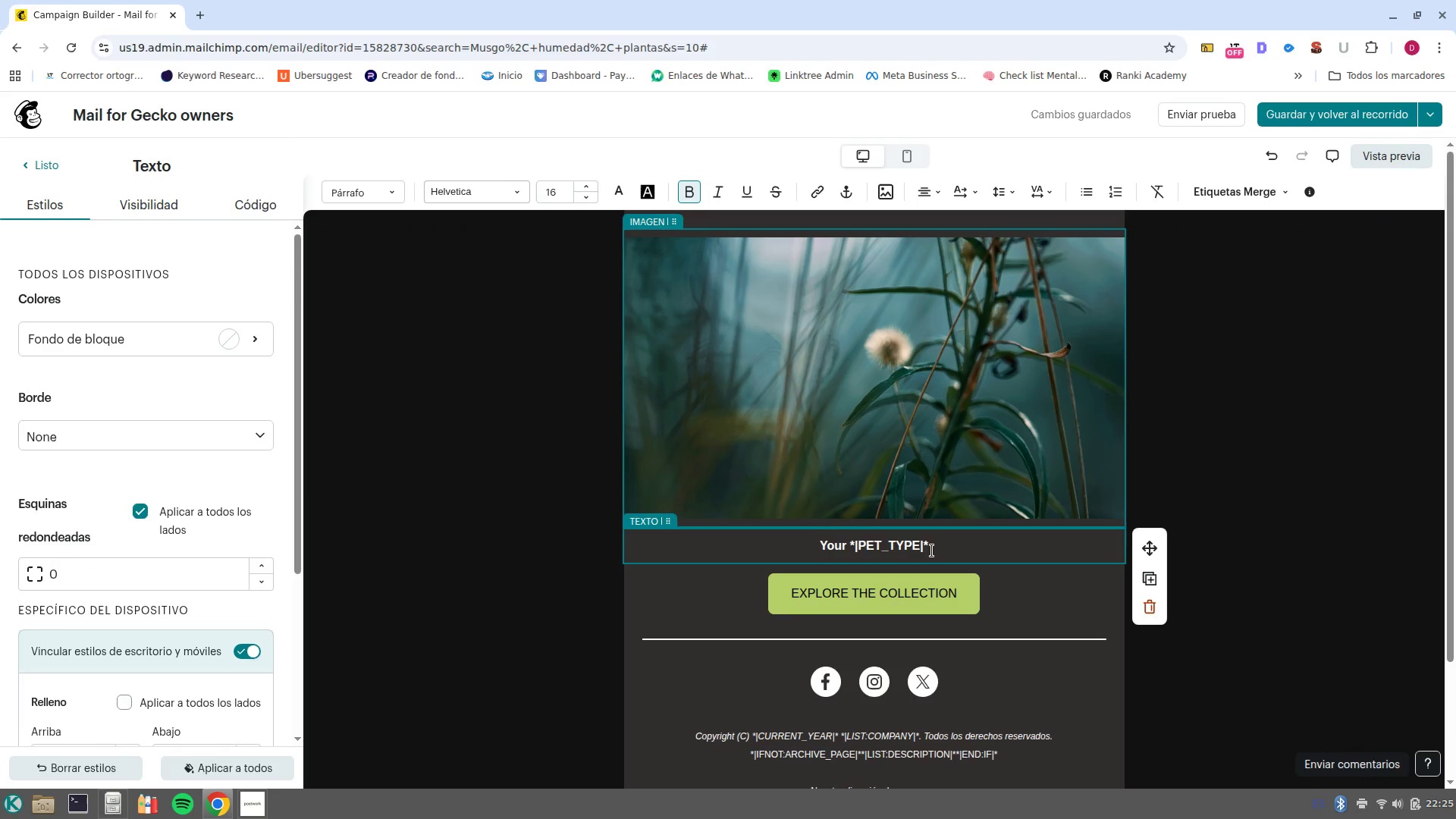 
left_click([960, 551])
 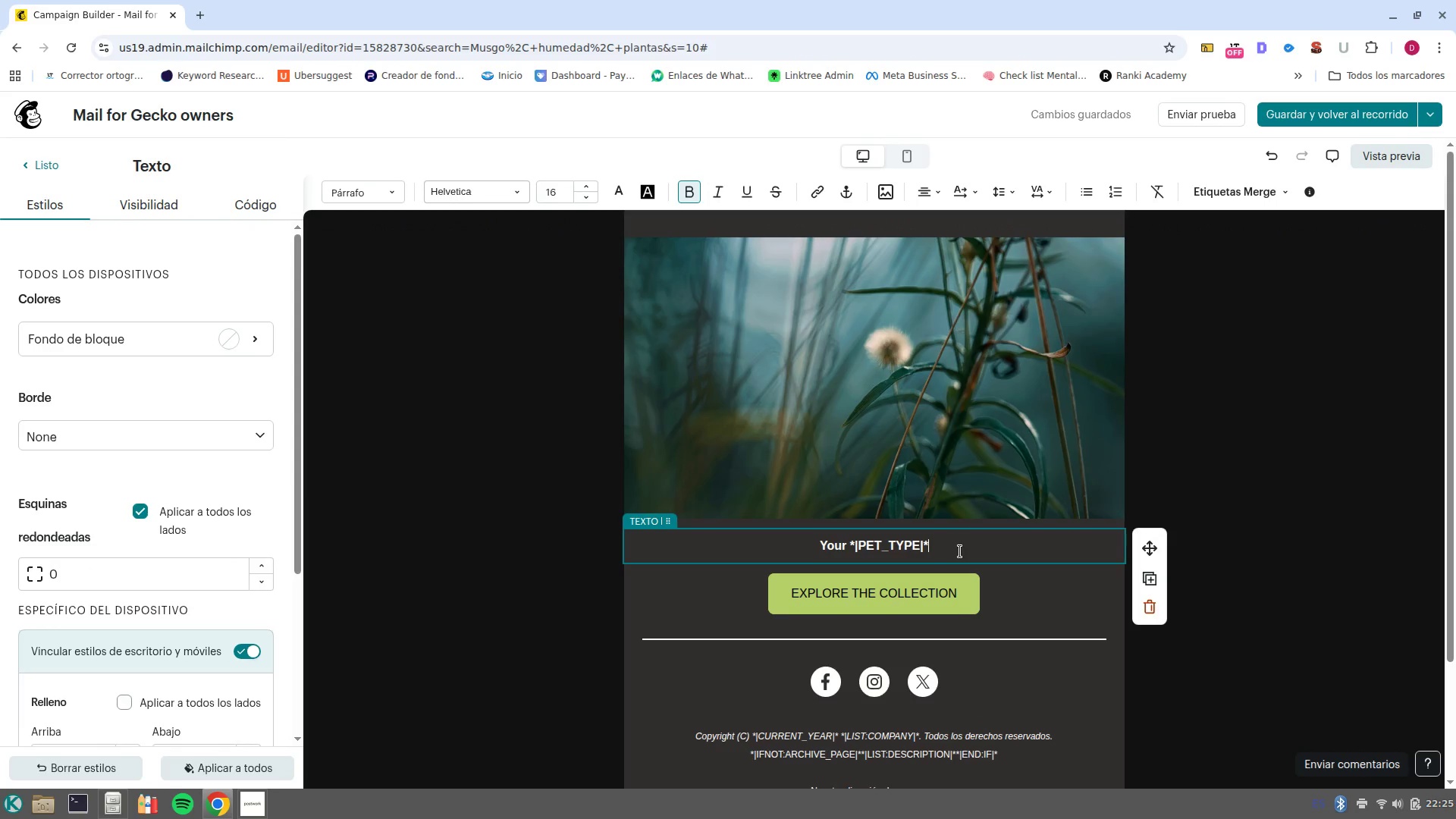 
key(Space)
 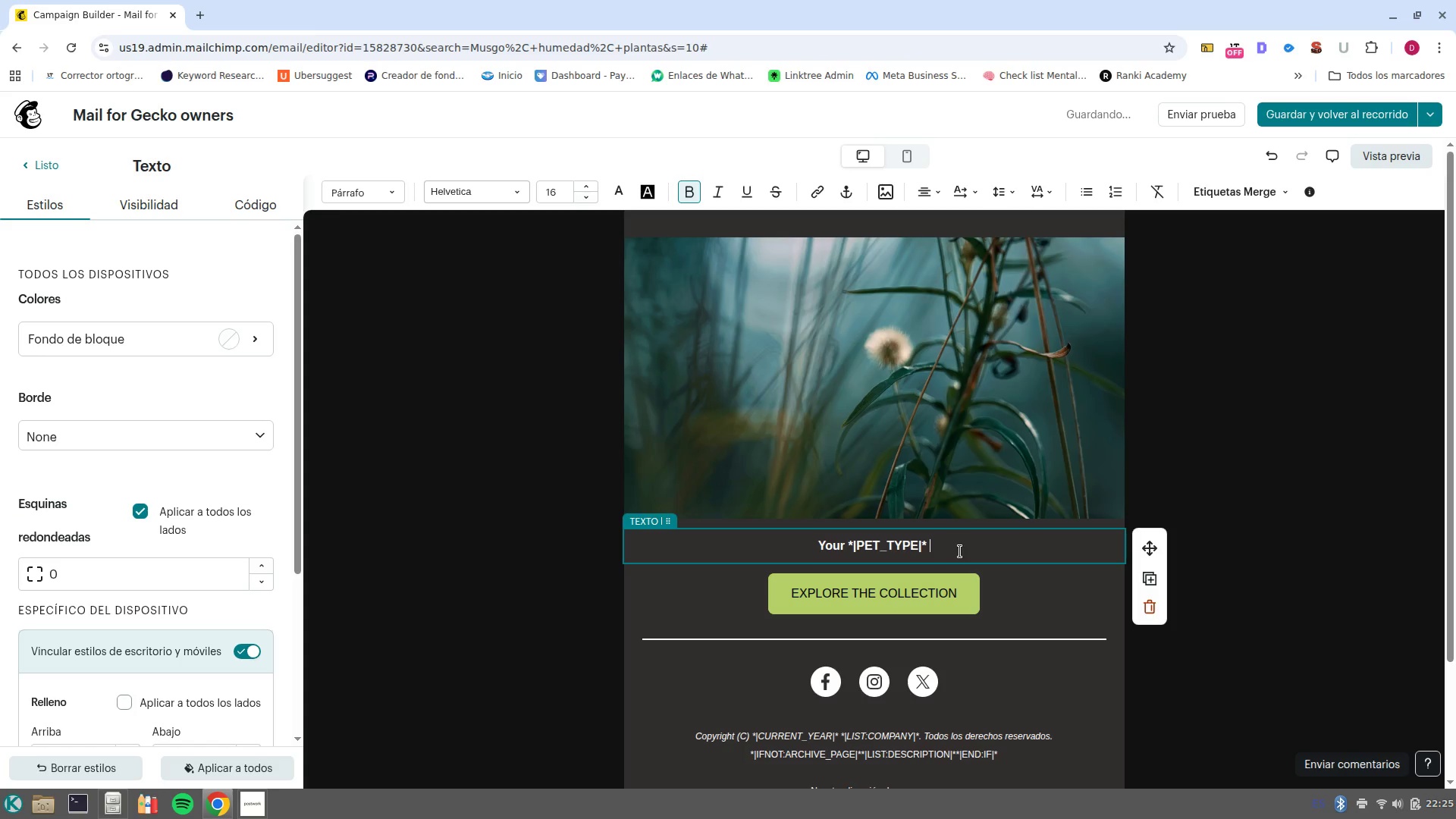 
left_click_drag(start_coordinate=[960, 551], to_coordinate=[670, 532])
 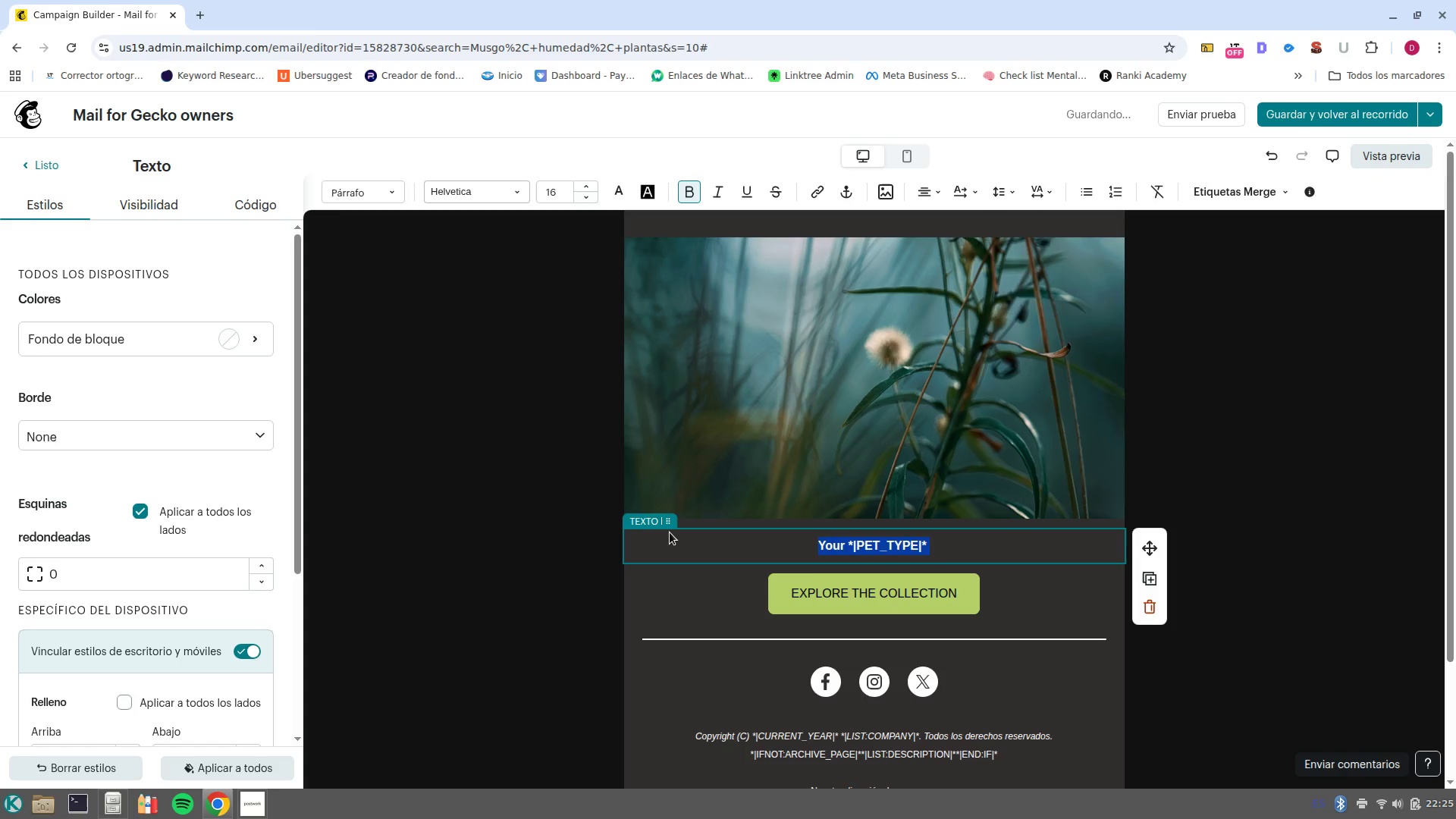 
key(Control+B)
 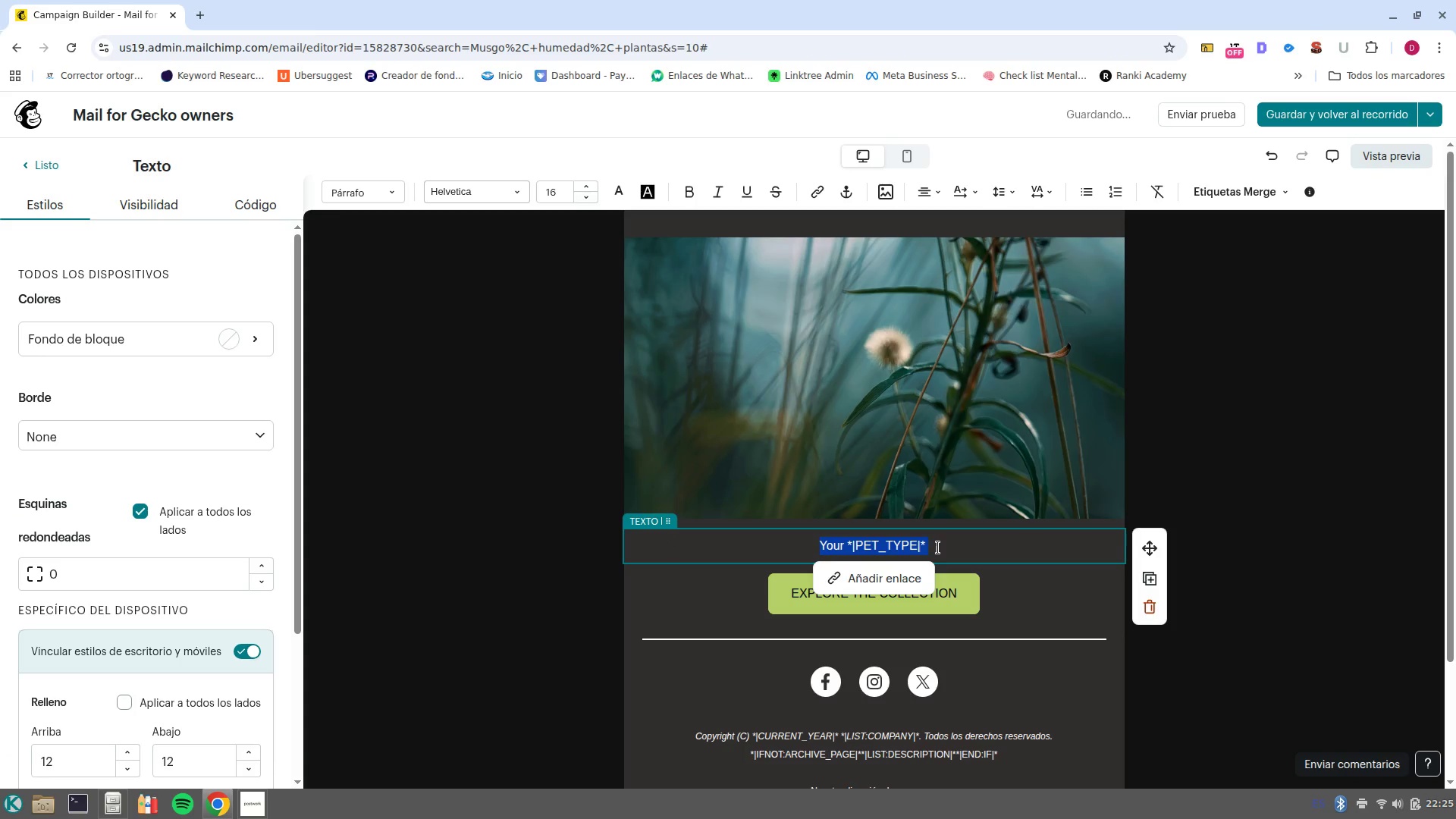 
left_click([956, 547])
 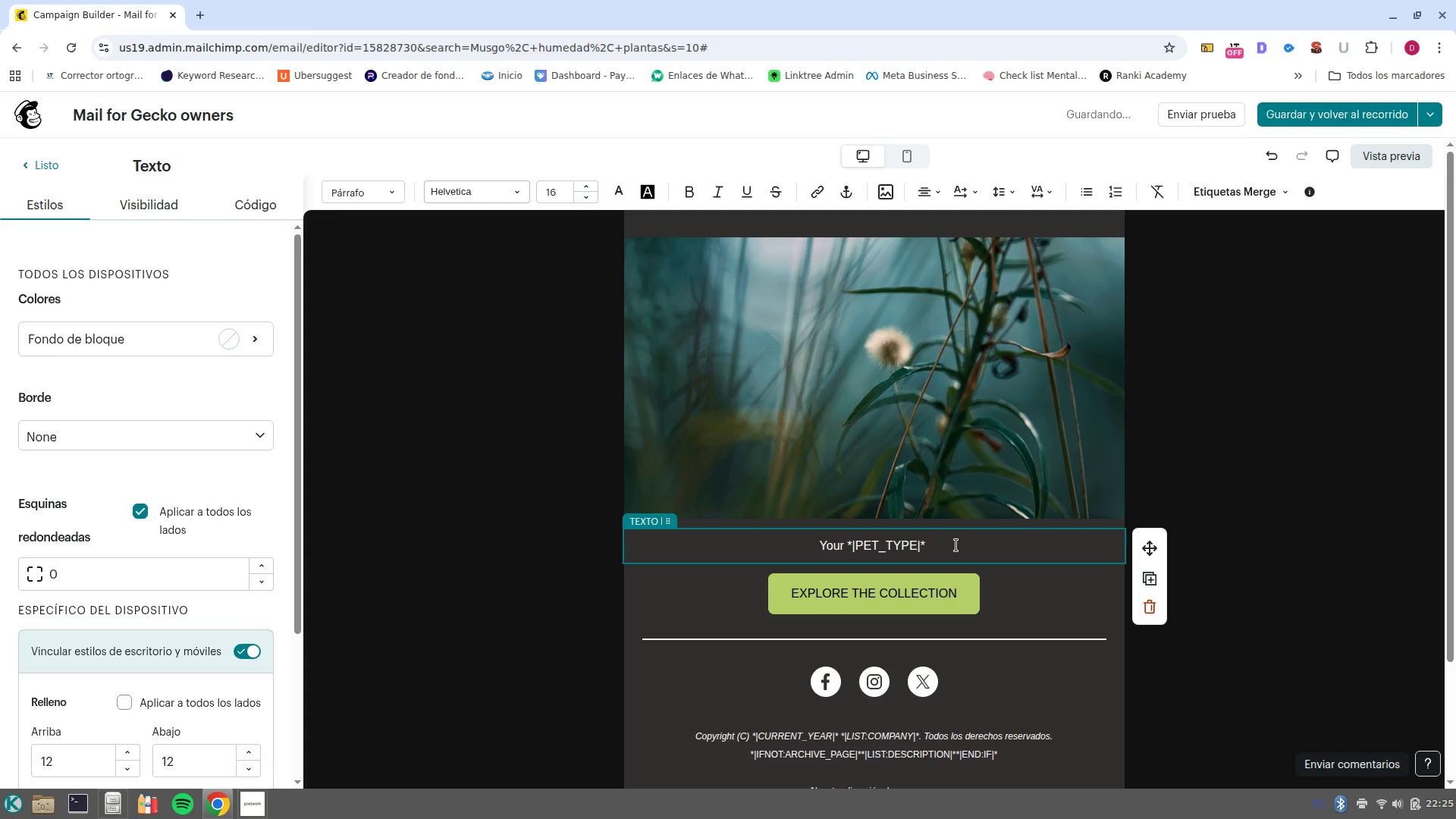 
type( thrives in vertical spaces eithprecise humidity levels. It-s about creating micro/climates within the foliage)
 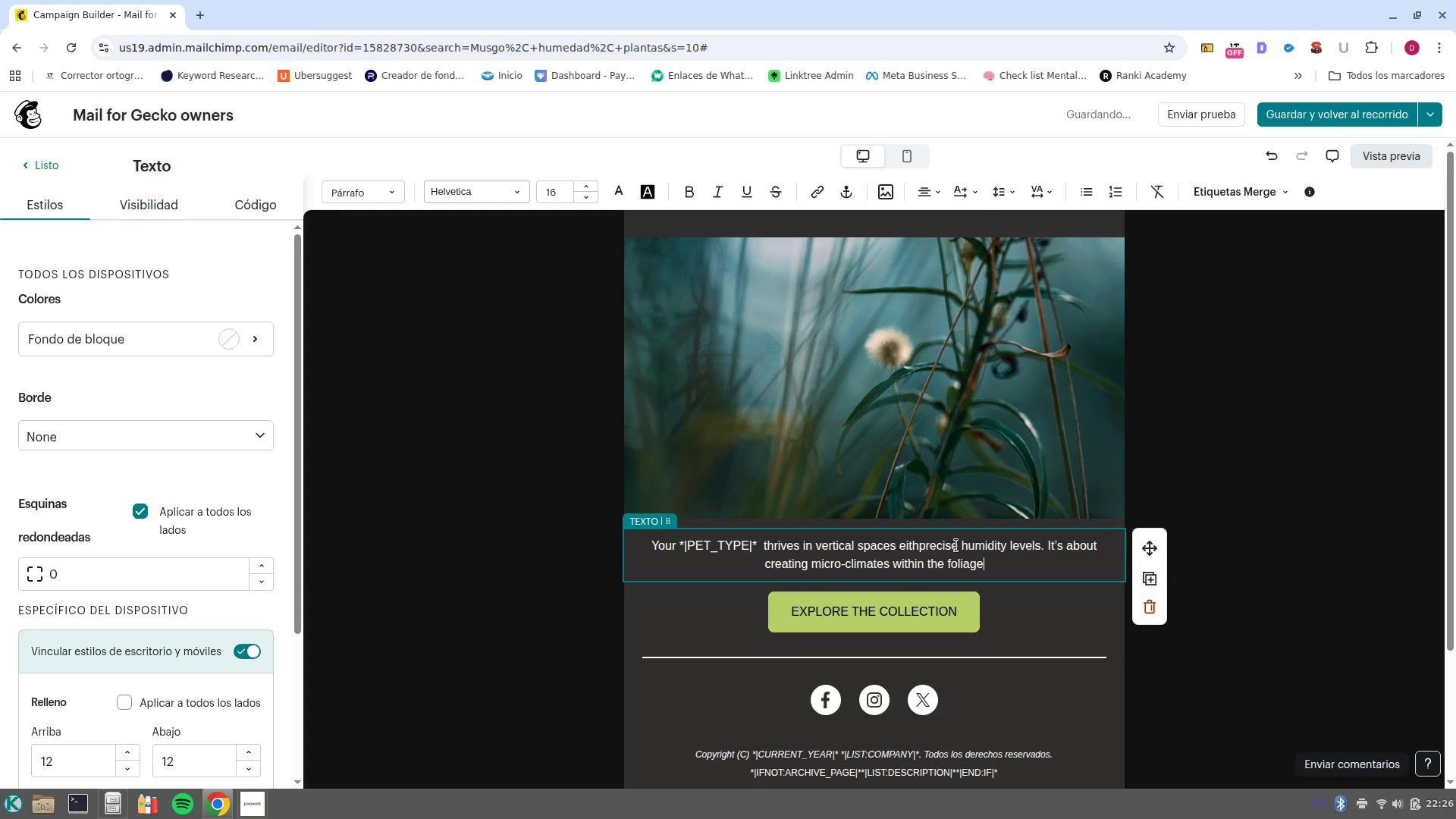 
key(Enter)
 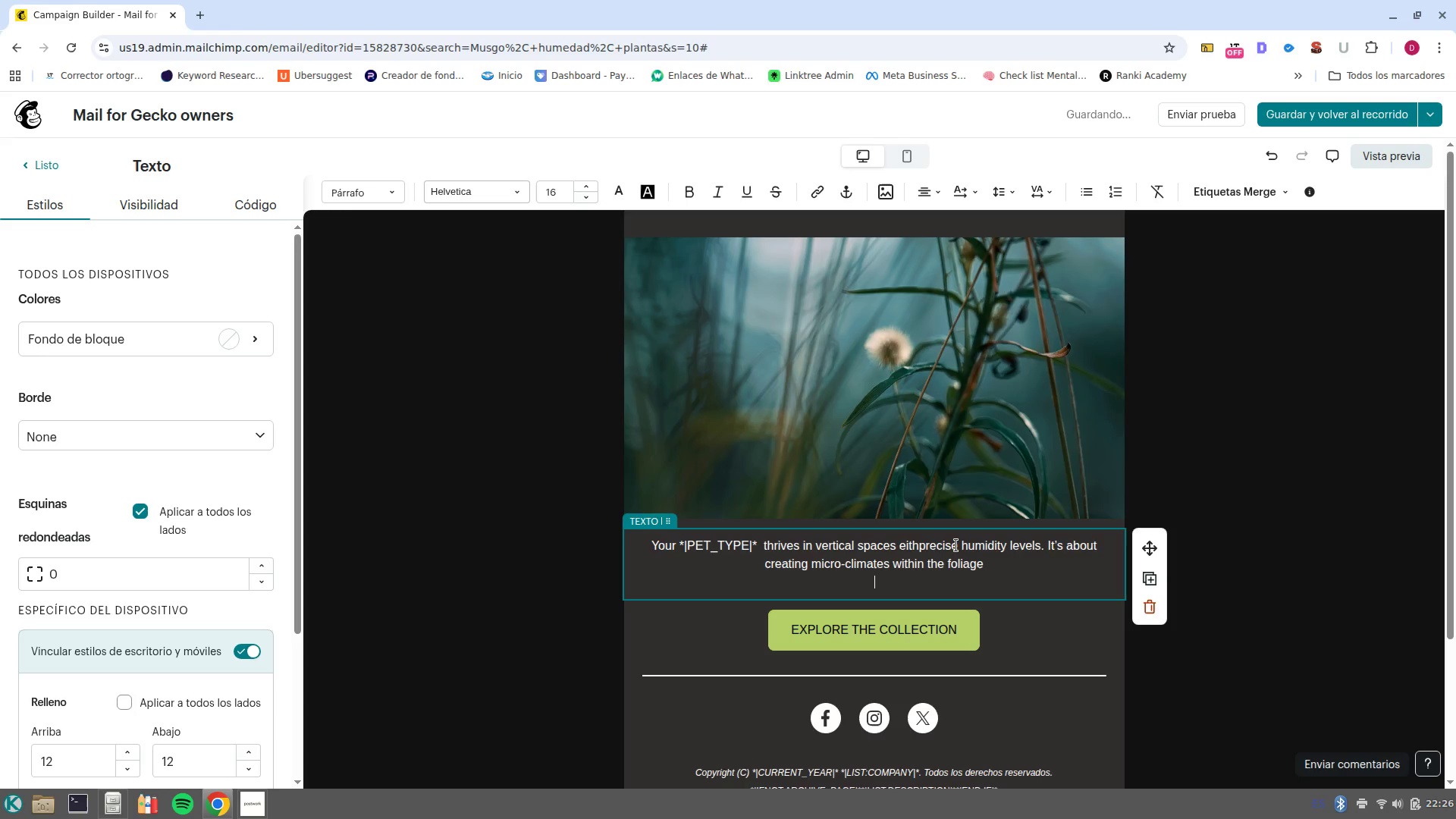 
key(Enter)
 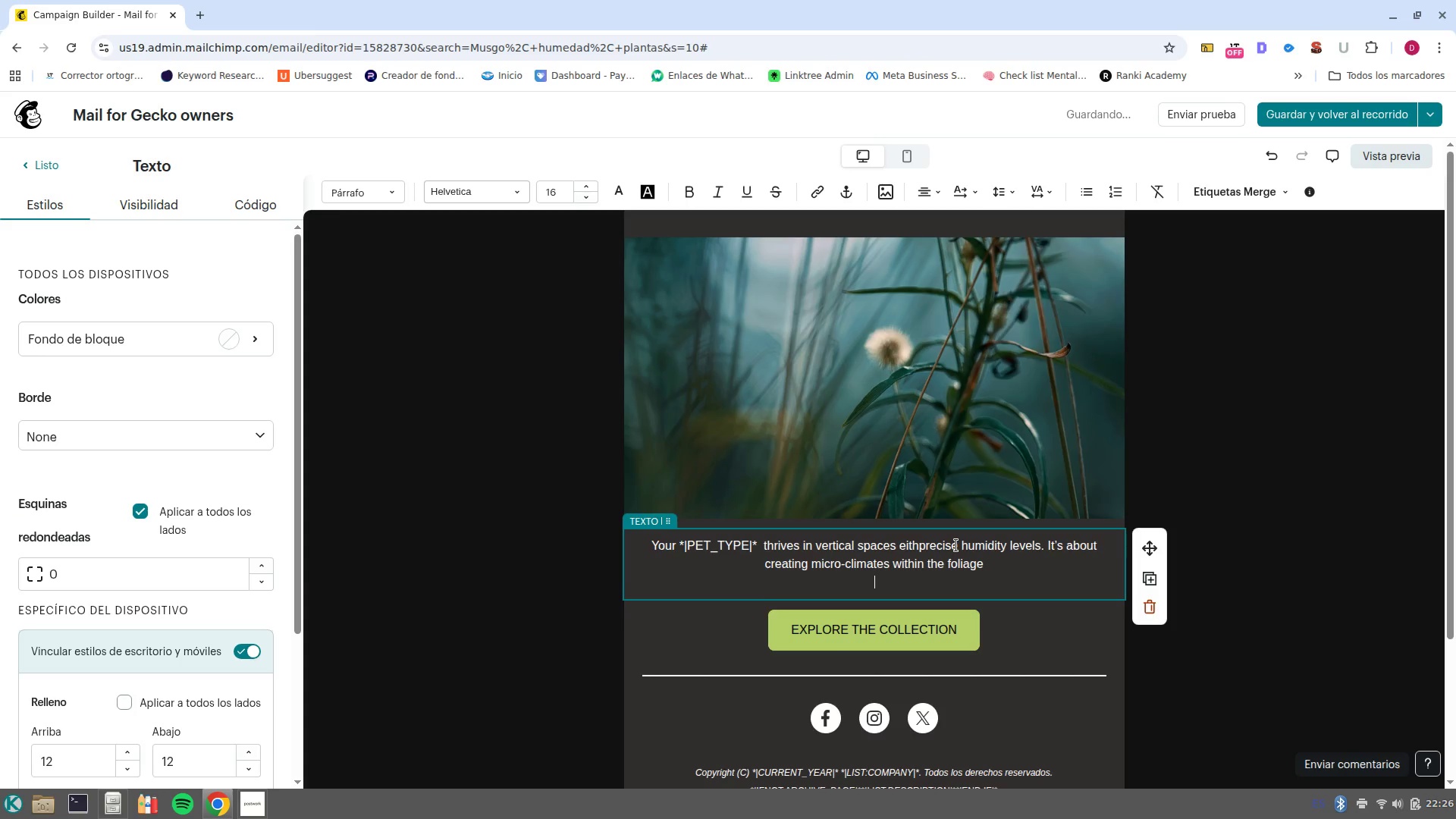 
key(Control+B)
 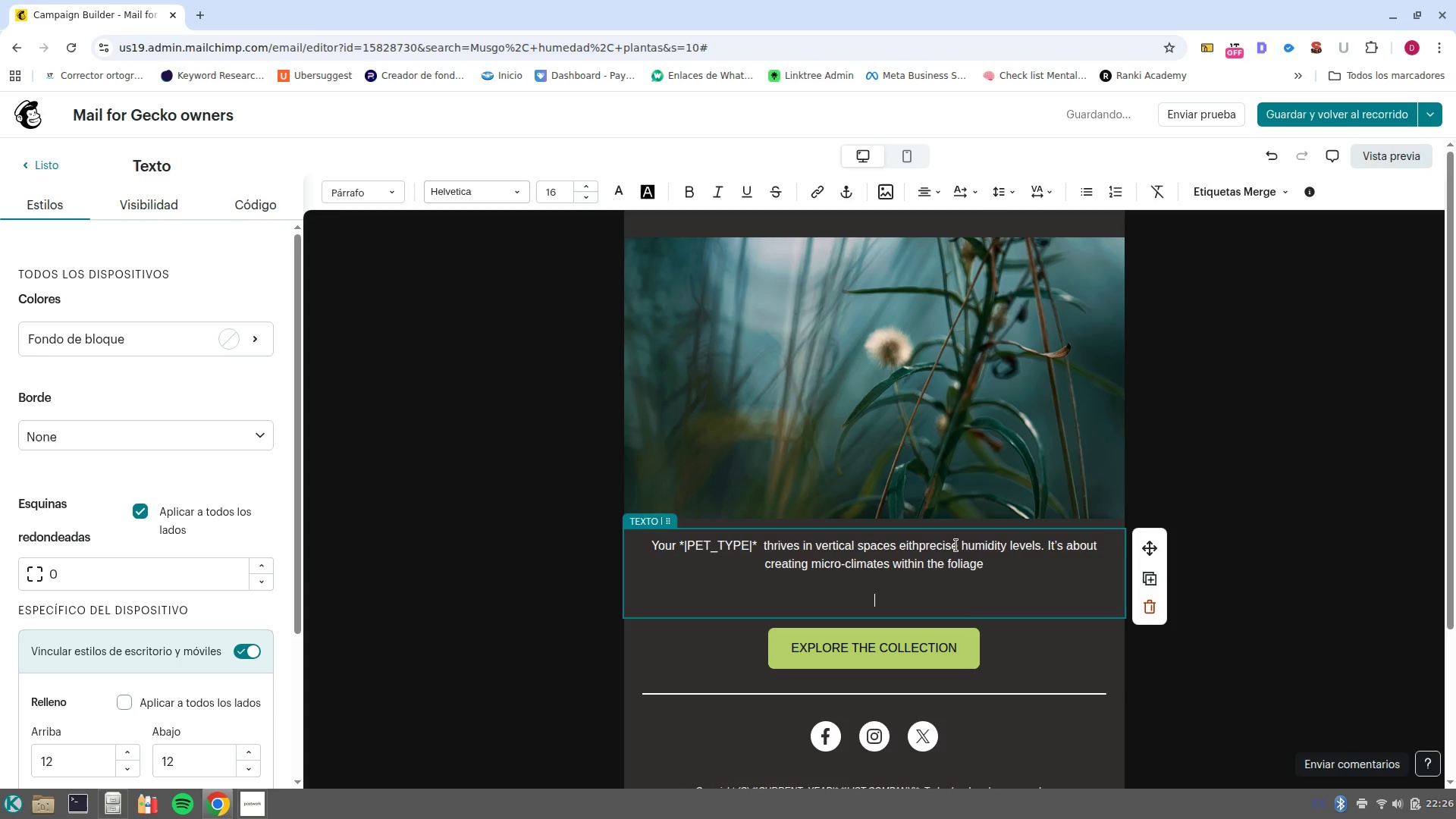 
type(Key Insh)
key(Backspace)
type(ight> )
 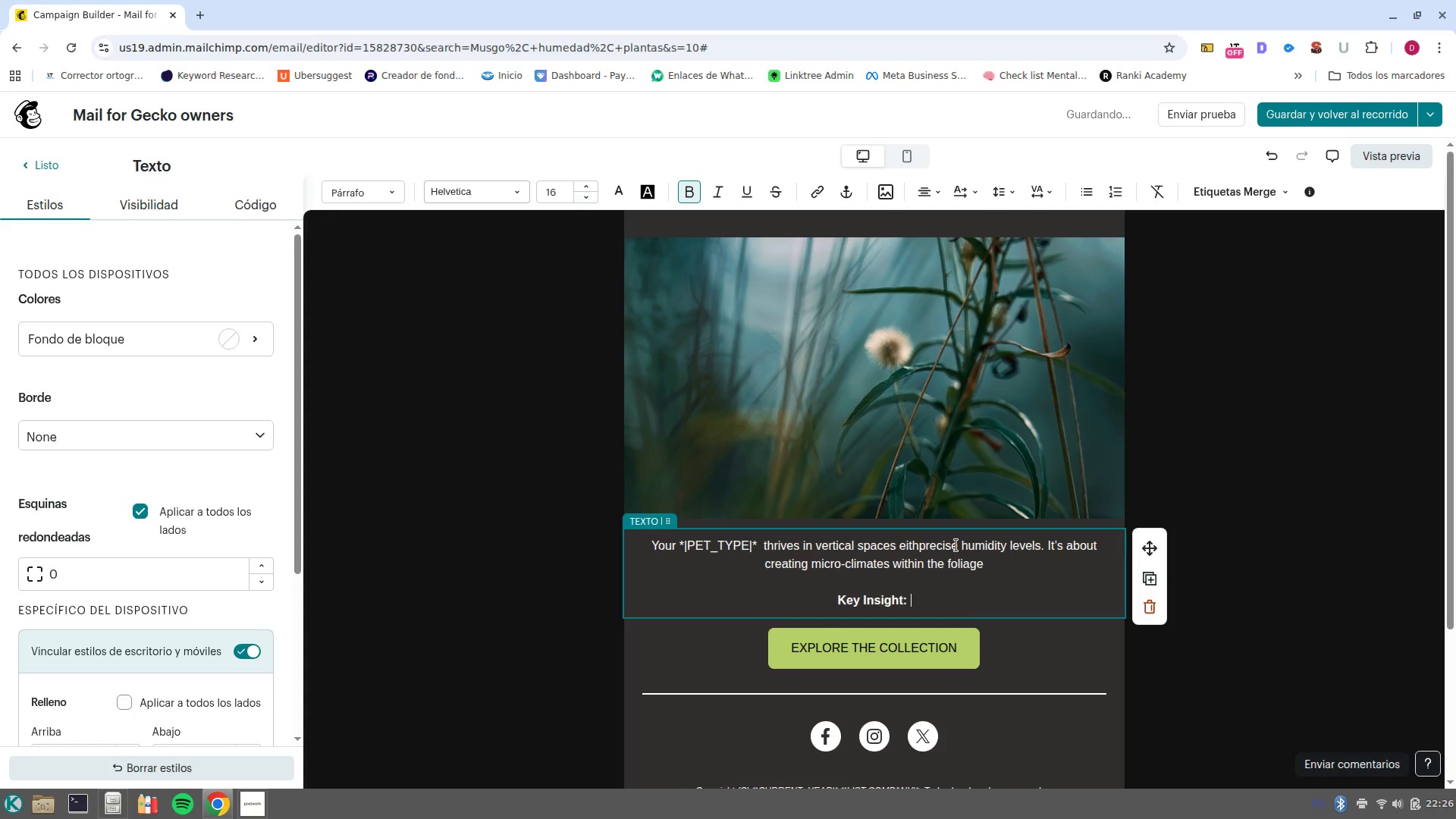 
key(Control+B)
 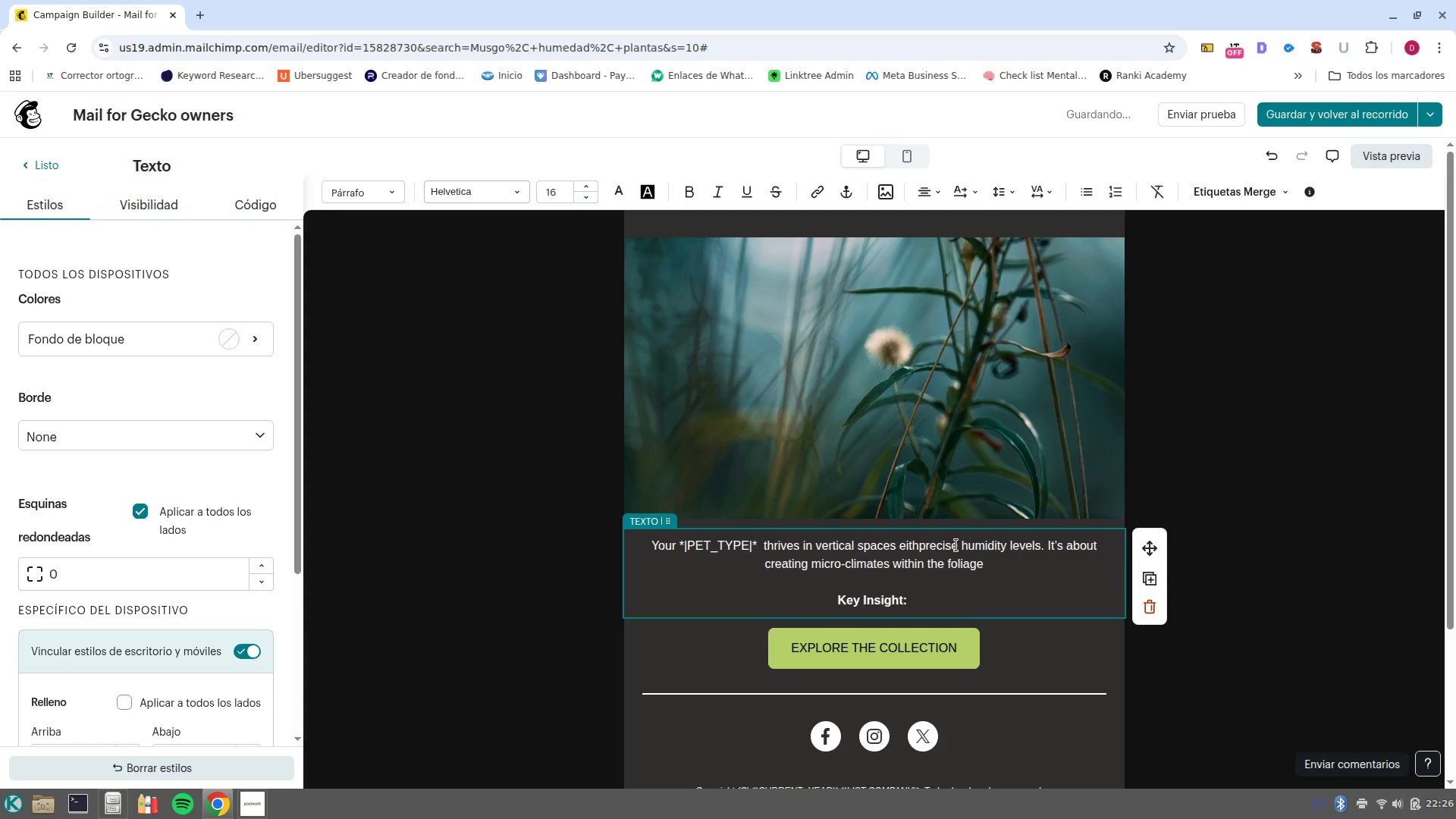 
type(As a )
 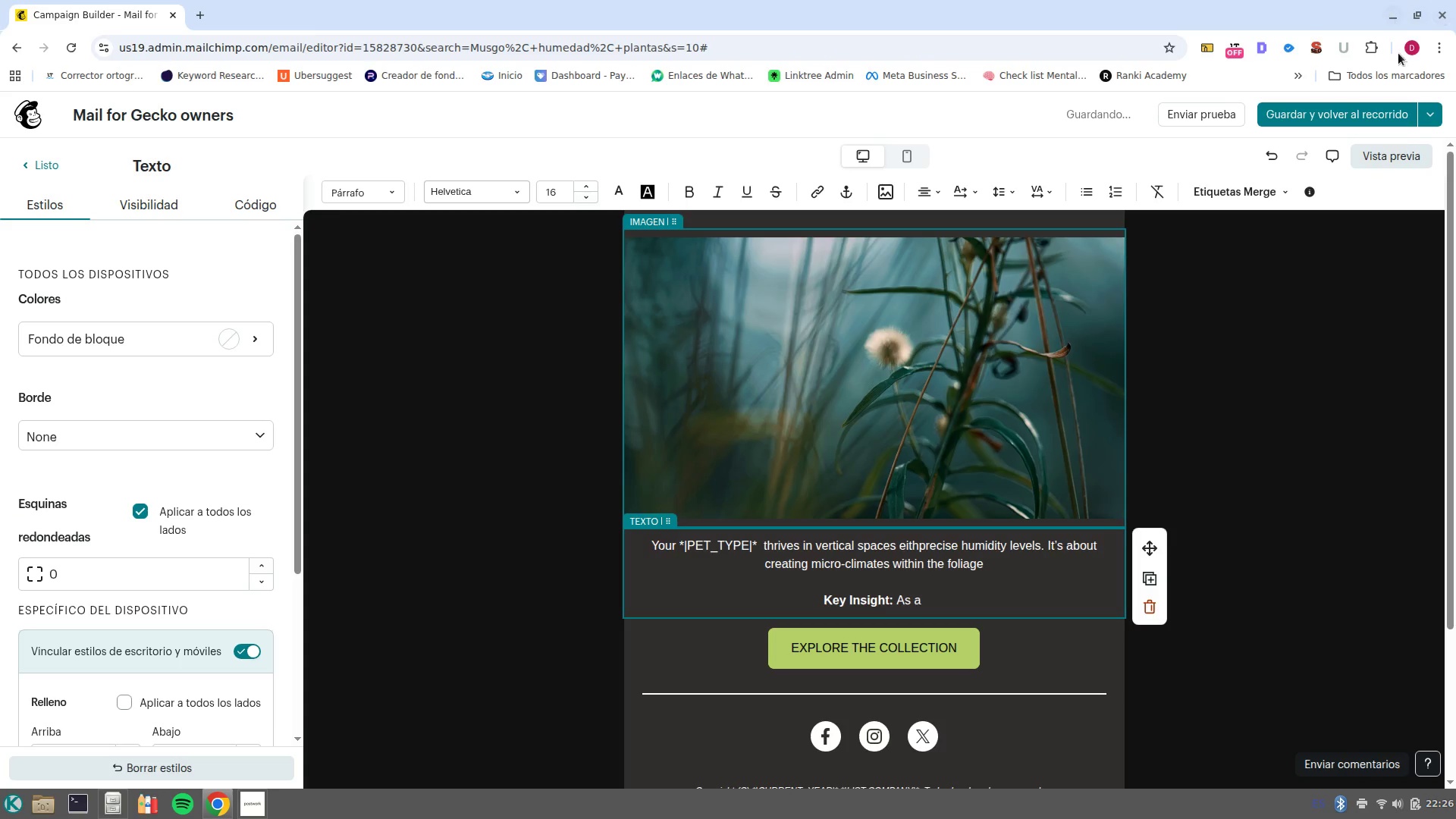 
left_click([1401, 157])
 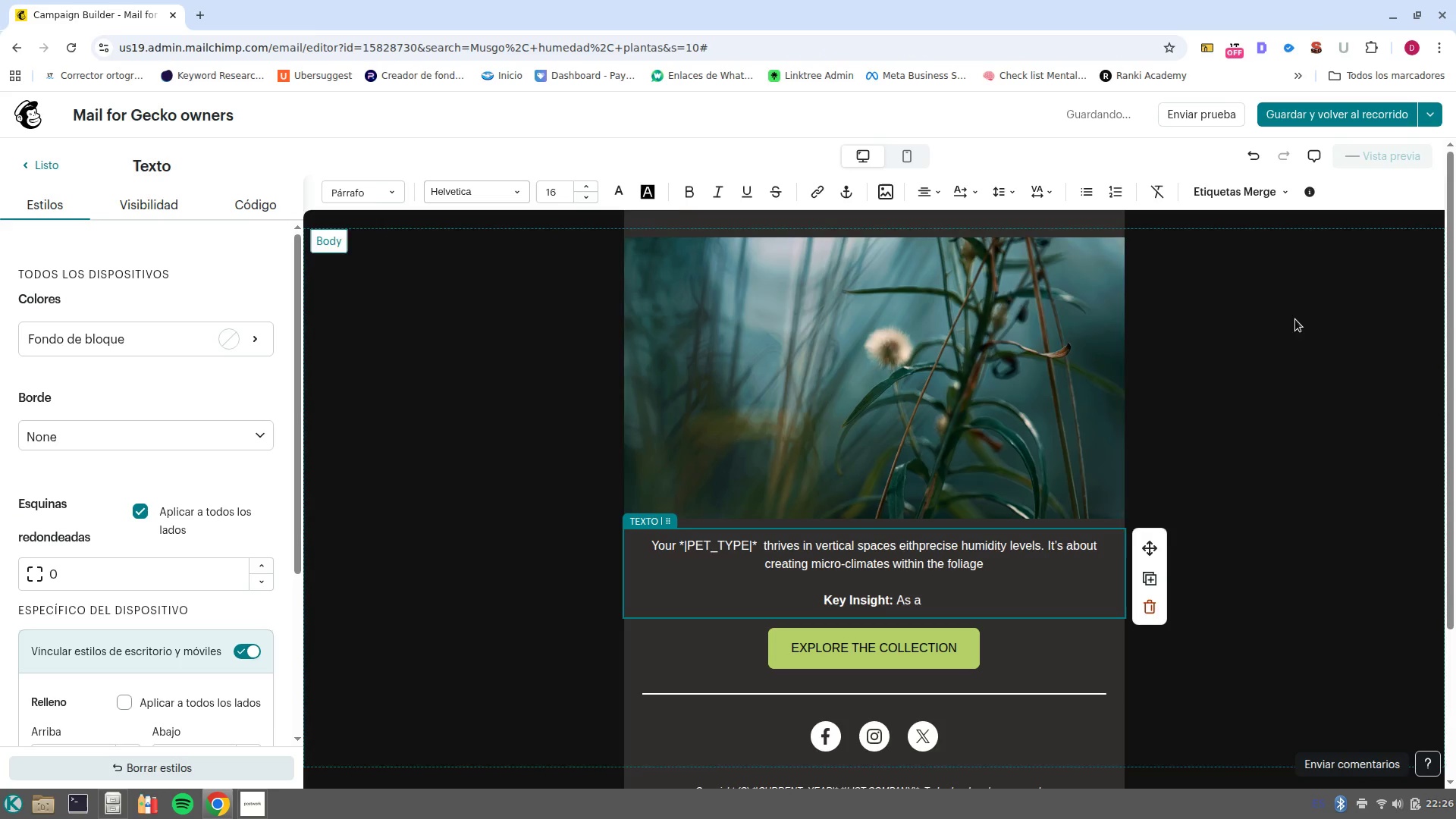 
key(Escape)
 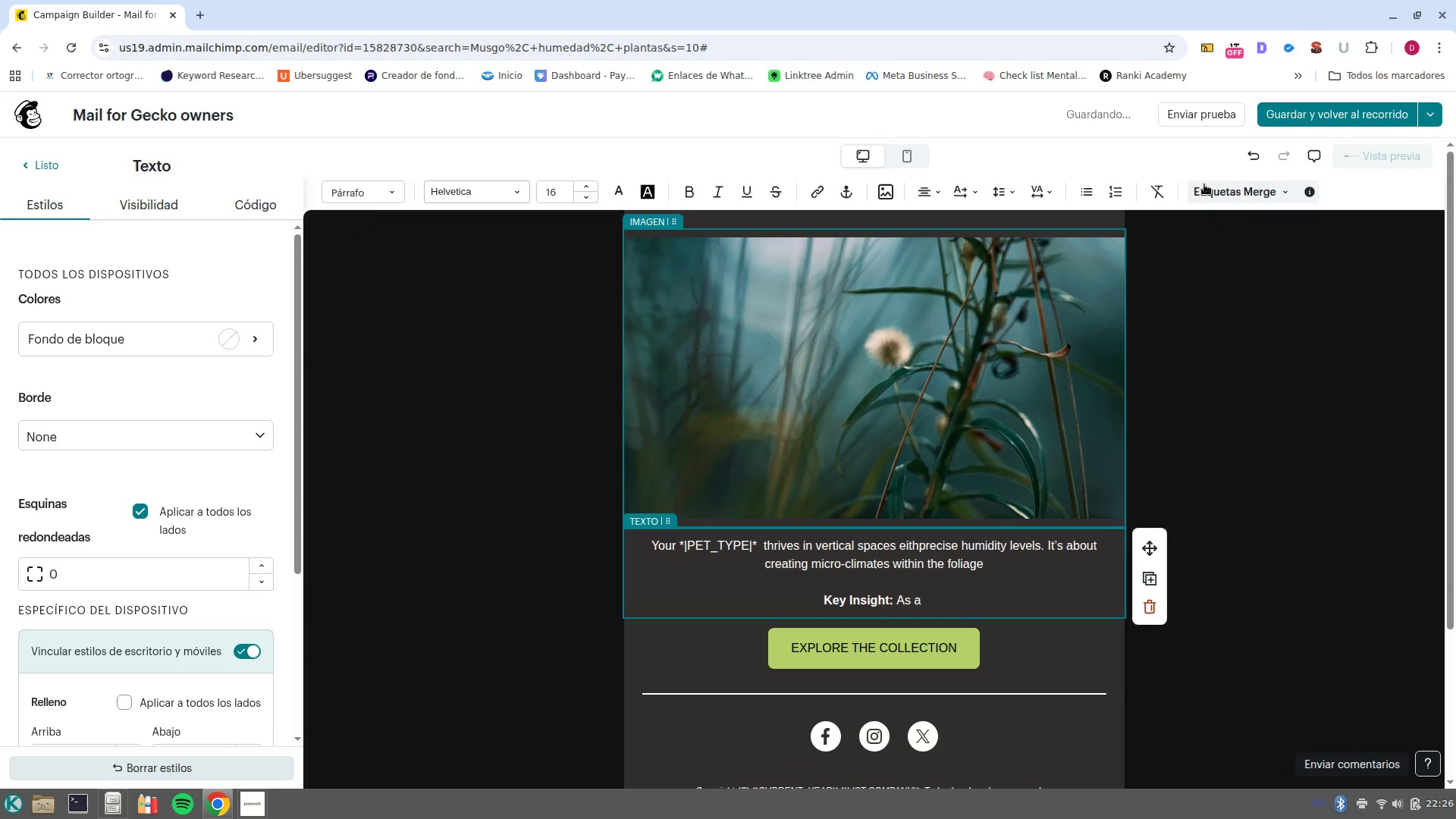 
left_click([1225, 193])
 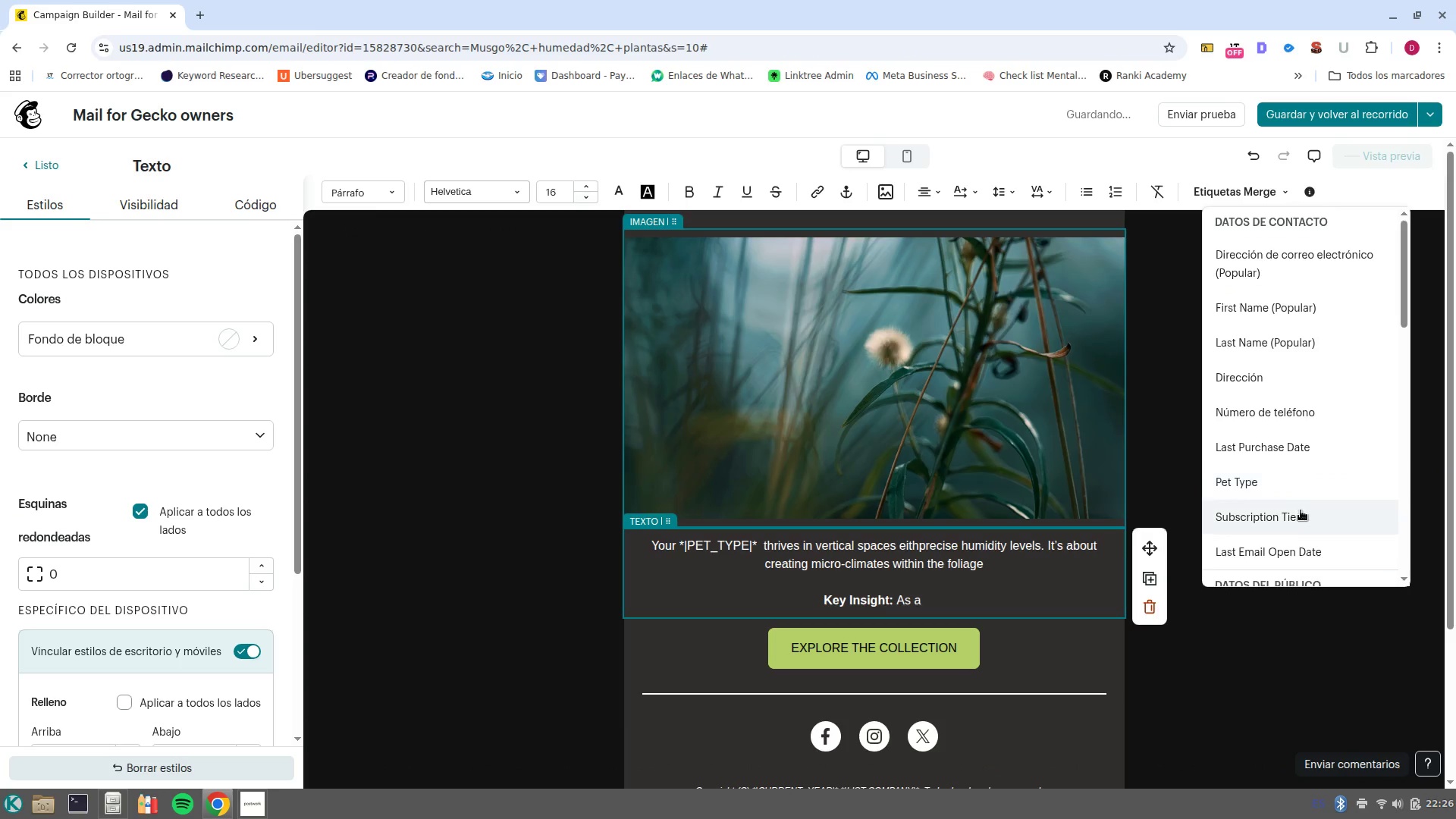 
left_click([1307, 520])
 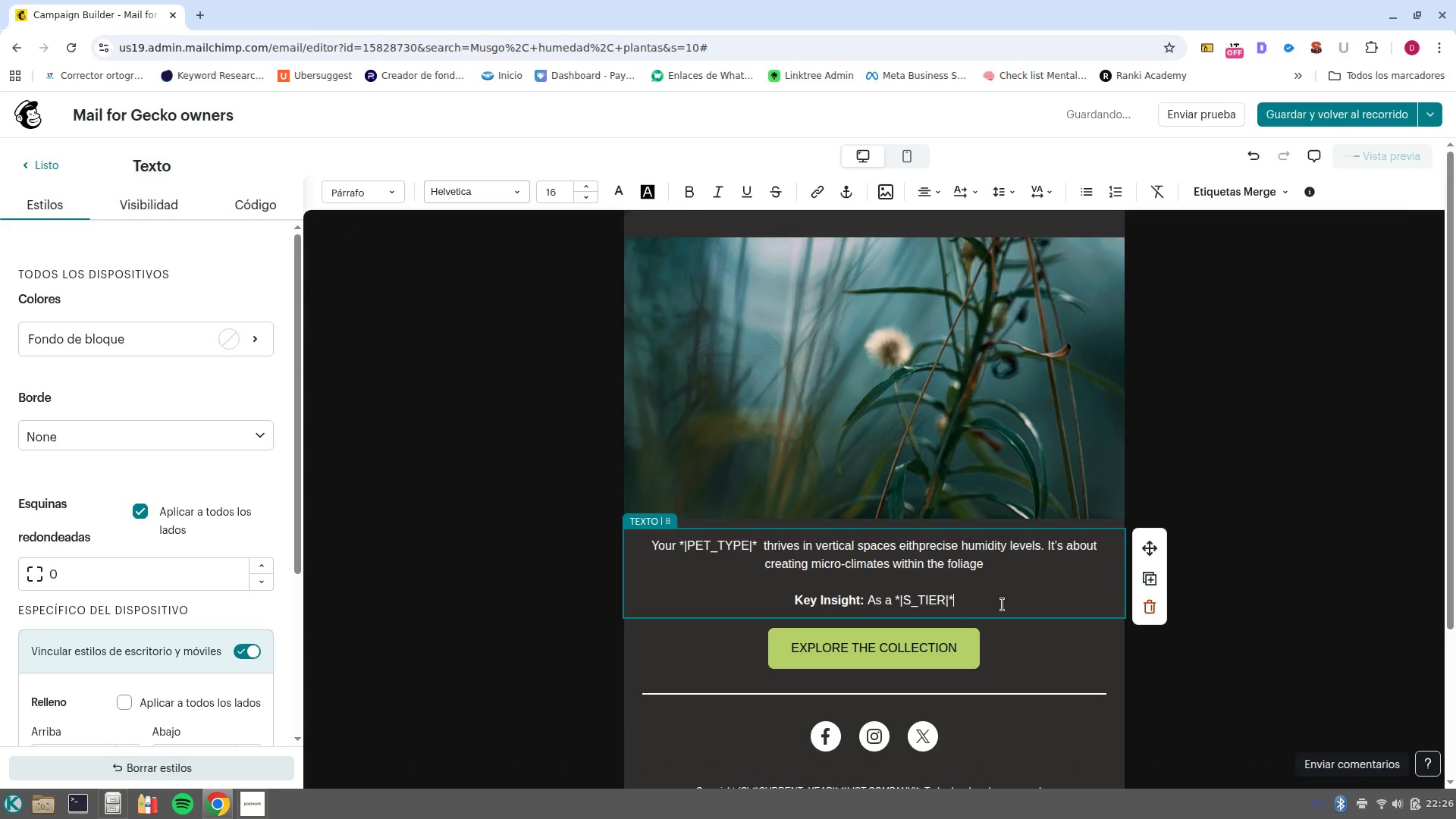 
left_click([1003, 604])
 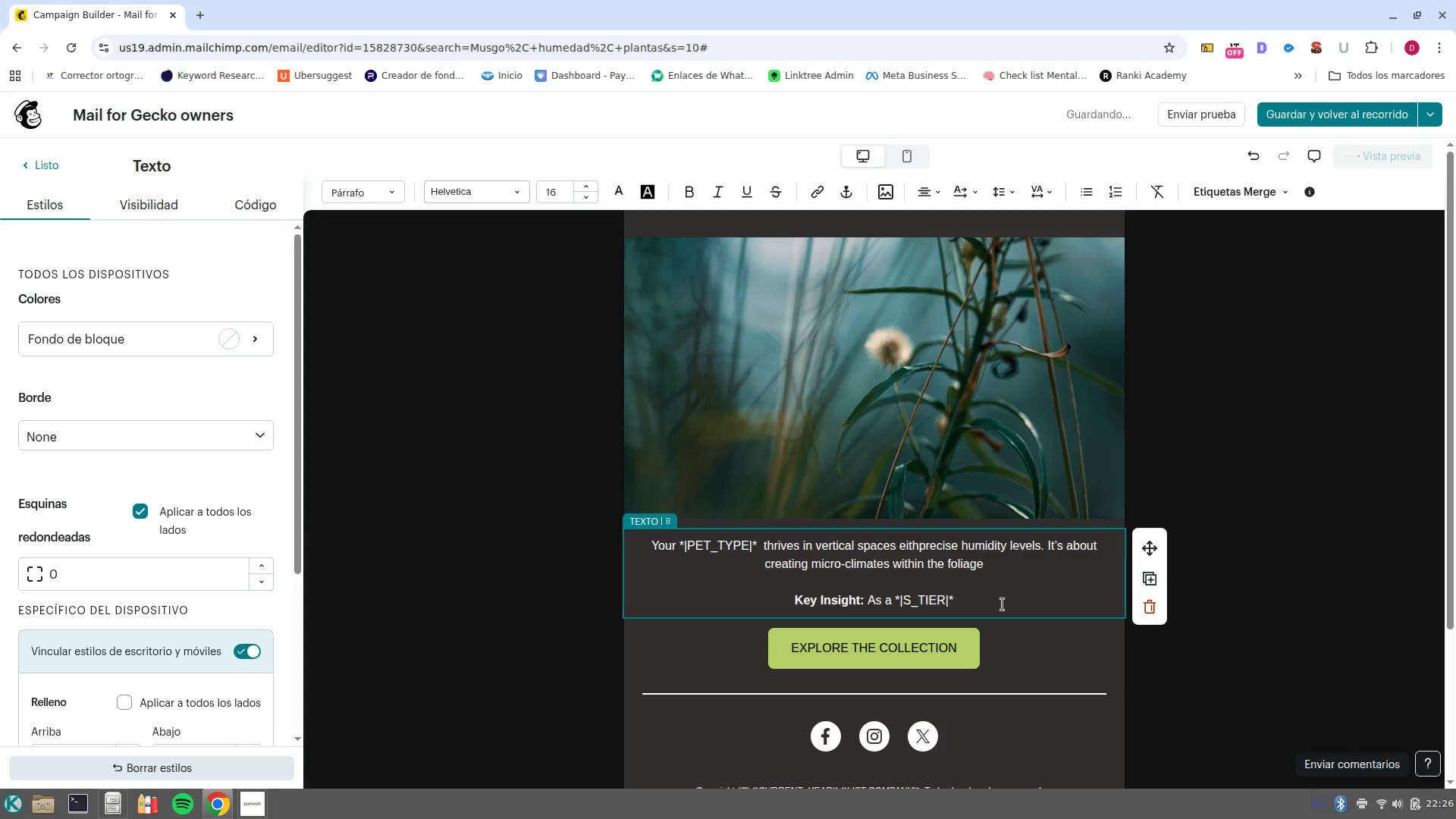 
type( member, we recommend our ultrasonic fogging su)
key(Backspace)
type(yu)
key(Backspace)
type(stems.)
 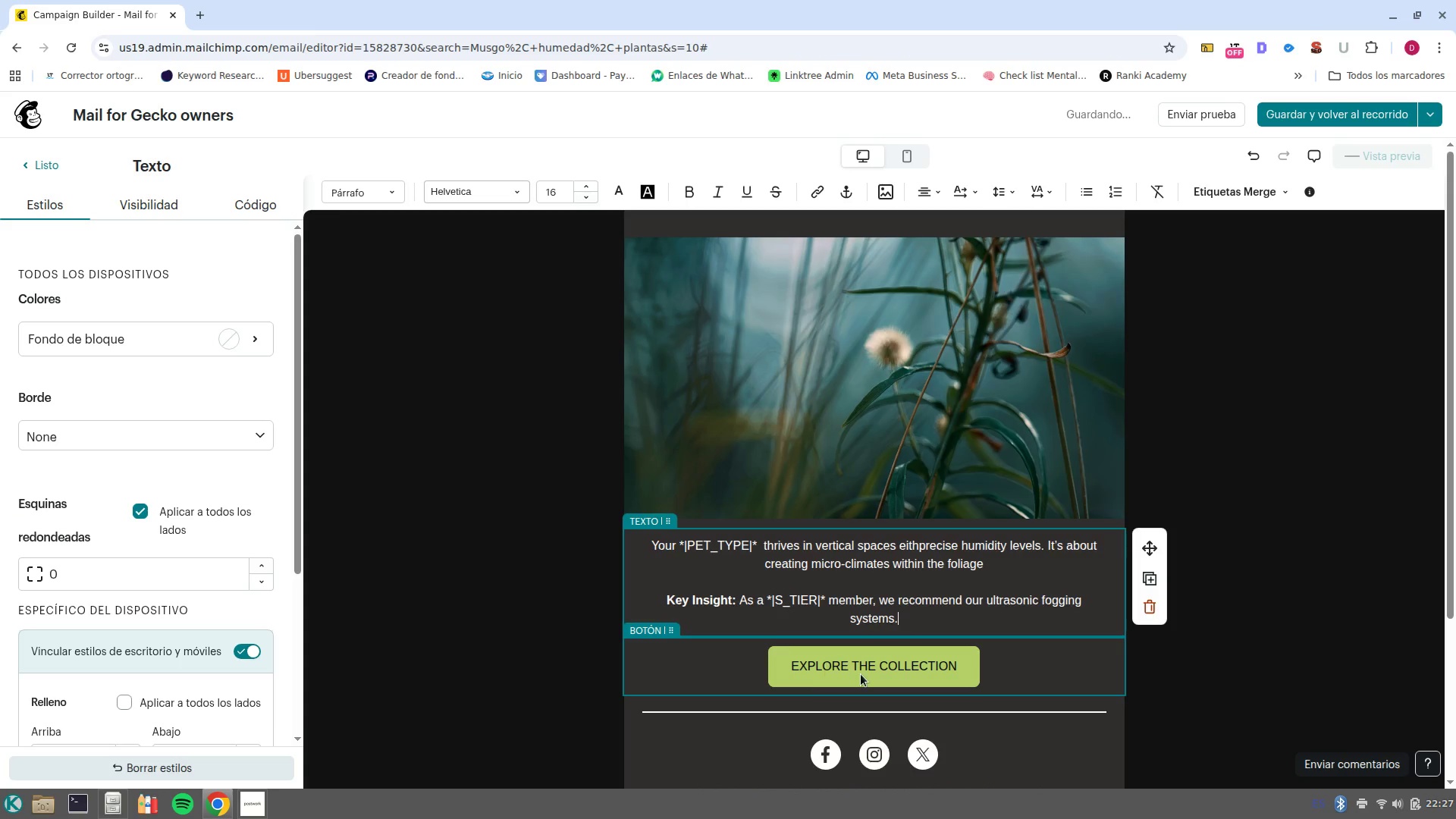 
triple_click([862, 666])
 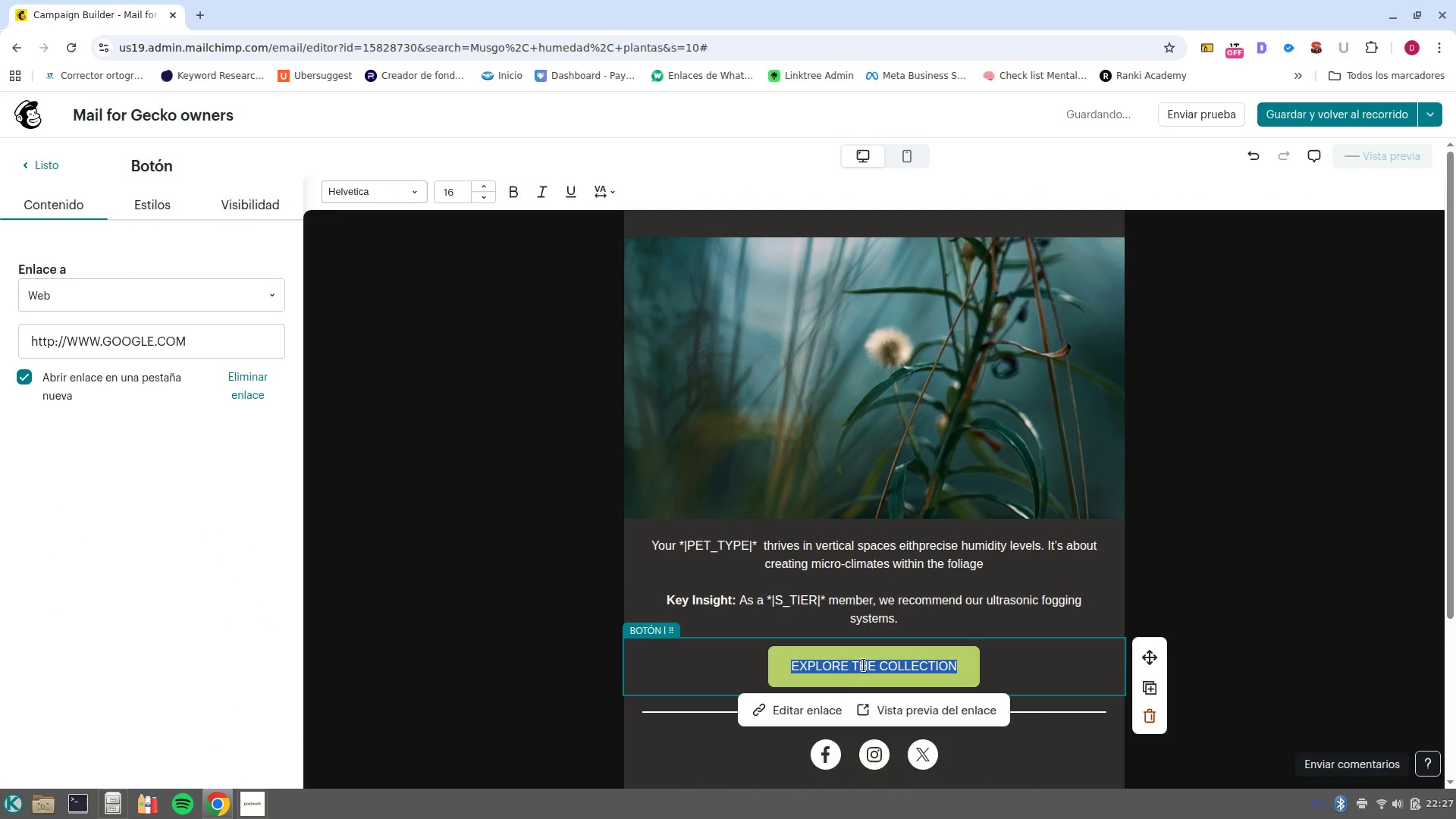 
type(vie)
key(Backspace)
key(Backspace)
key(Backspace)
type(VIEW GECKO COLLECTION)
 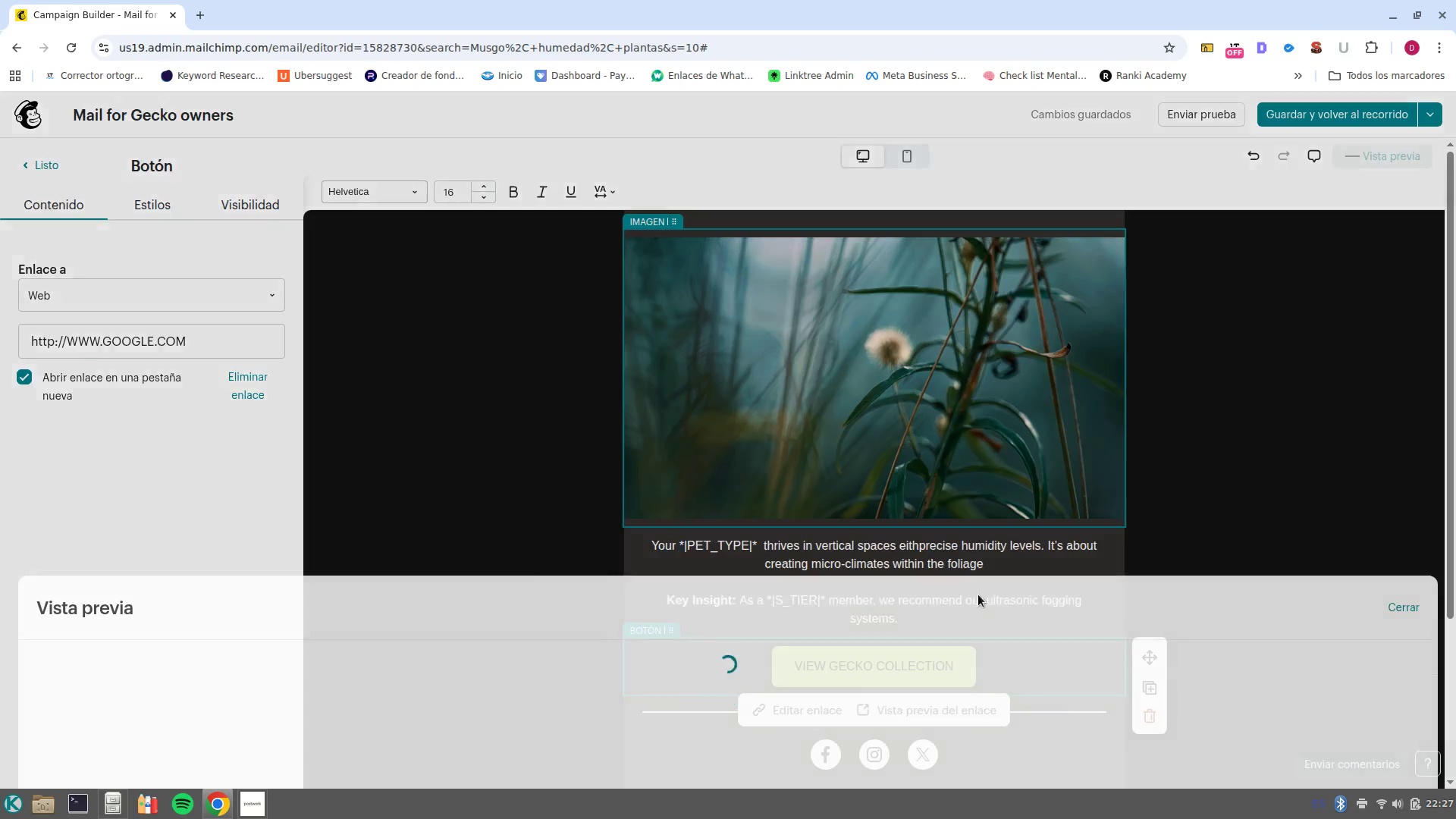 
wait(5.39)
 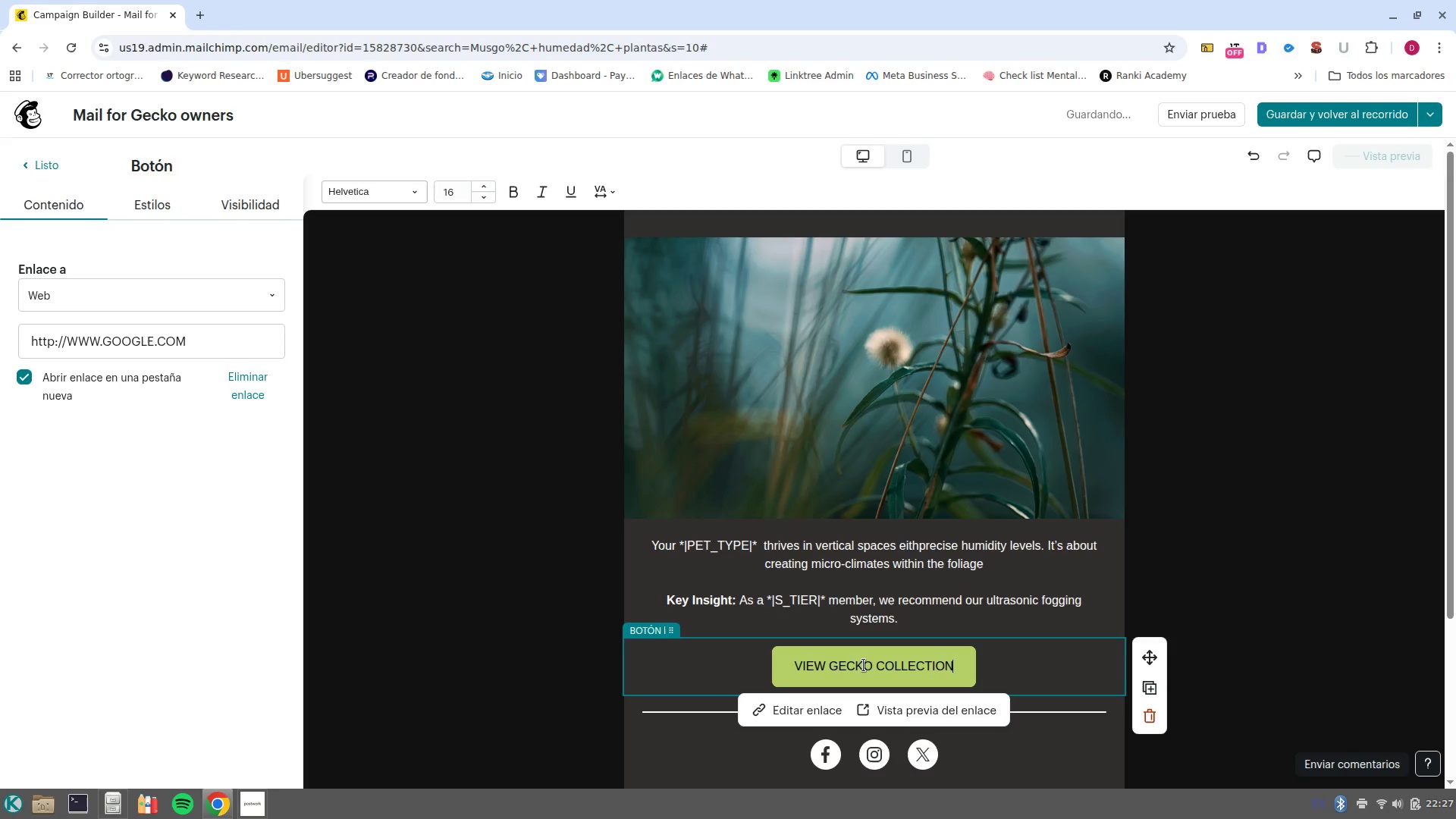 
left_click([1410, 162])
 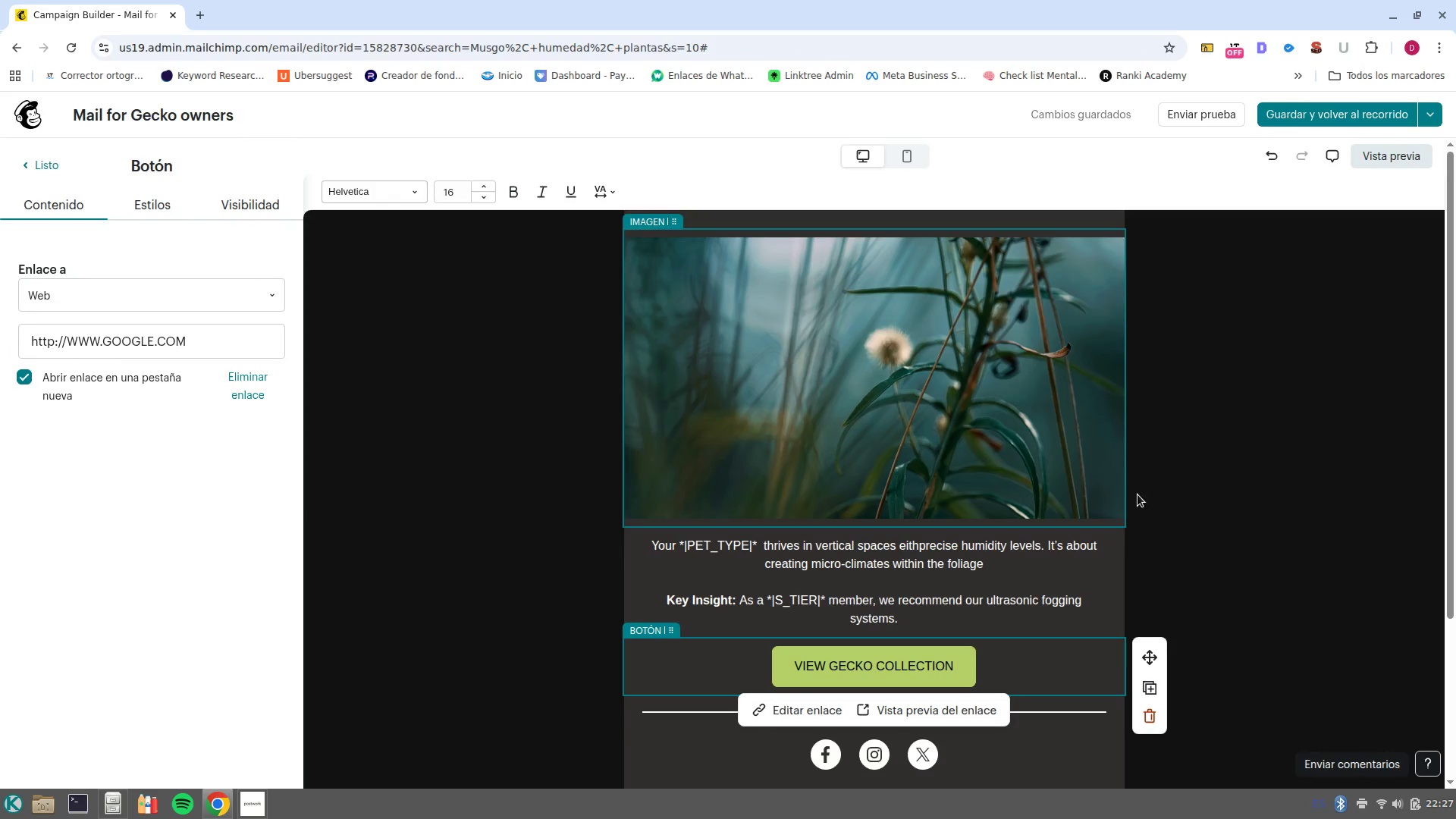 
left_click([1255, 549])
 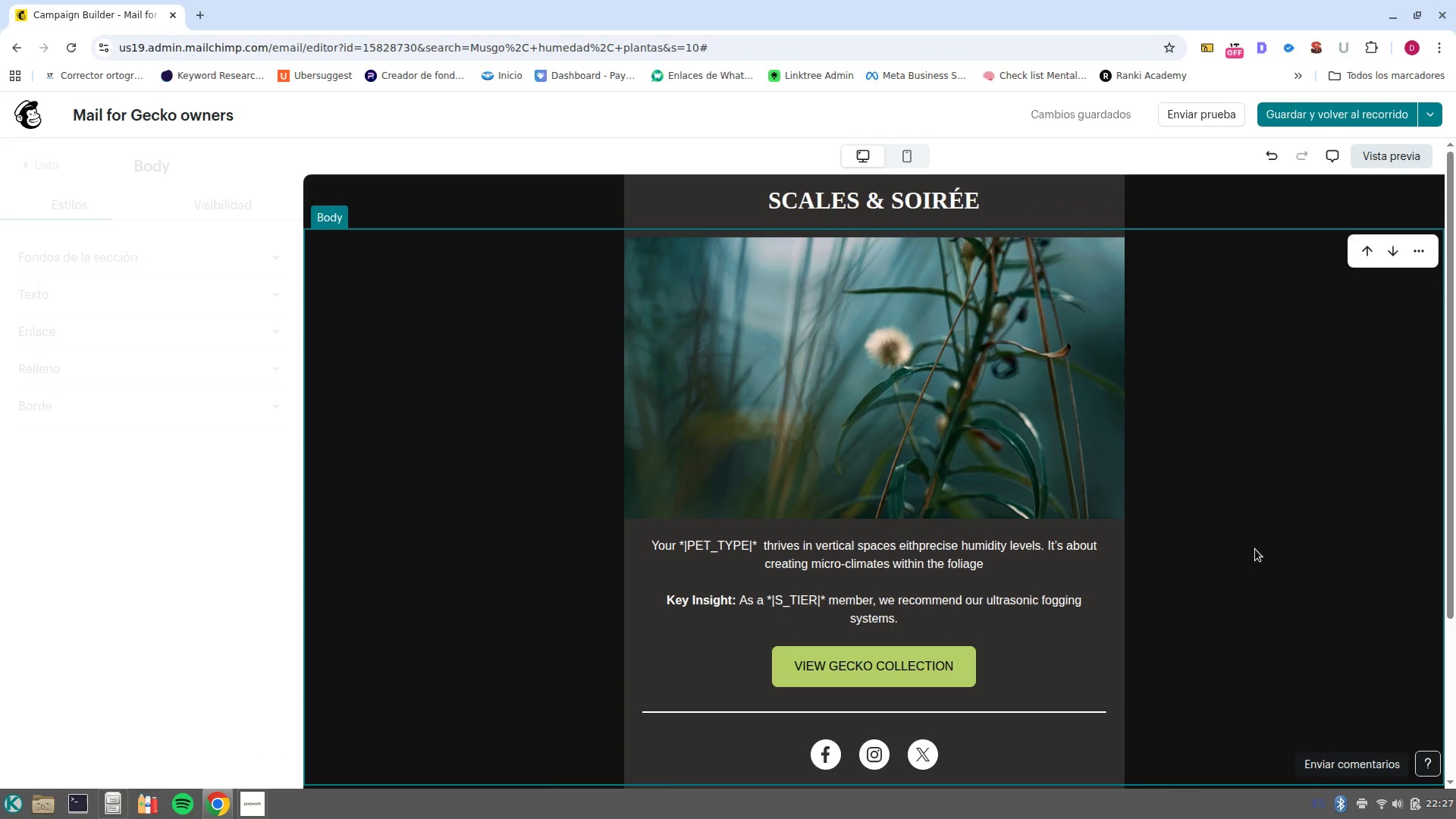 
scroll: coordinate [1086, 553], scroll_direction: up, amount: 3.0
 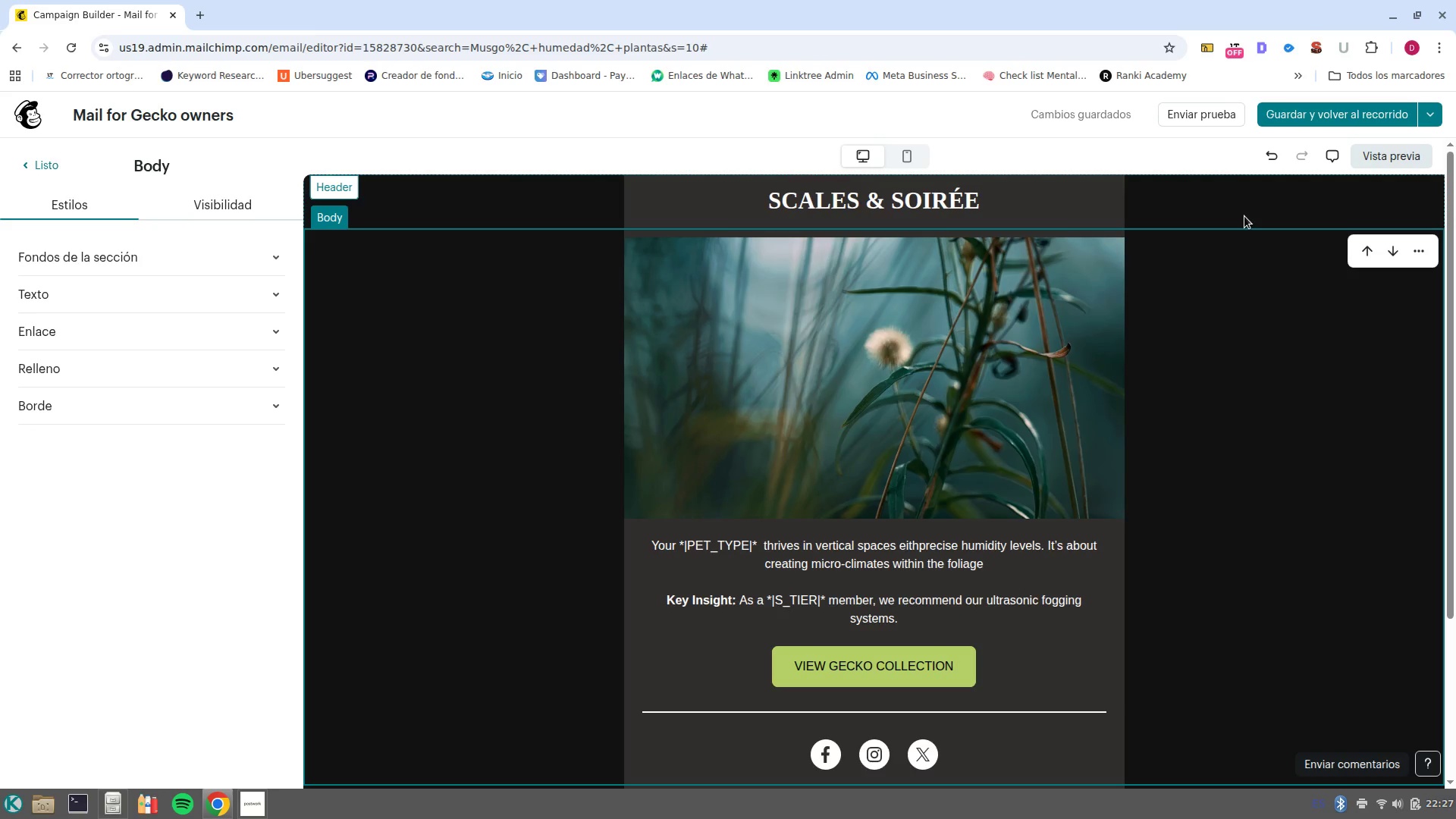 
left_click([993, 570])
 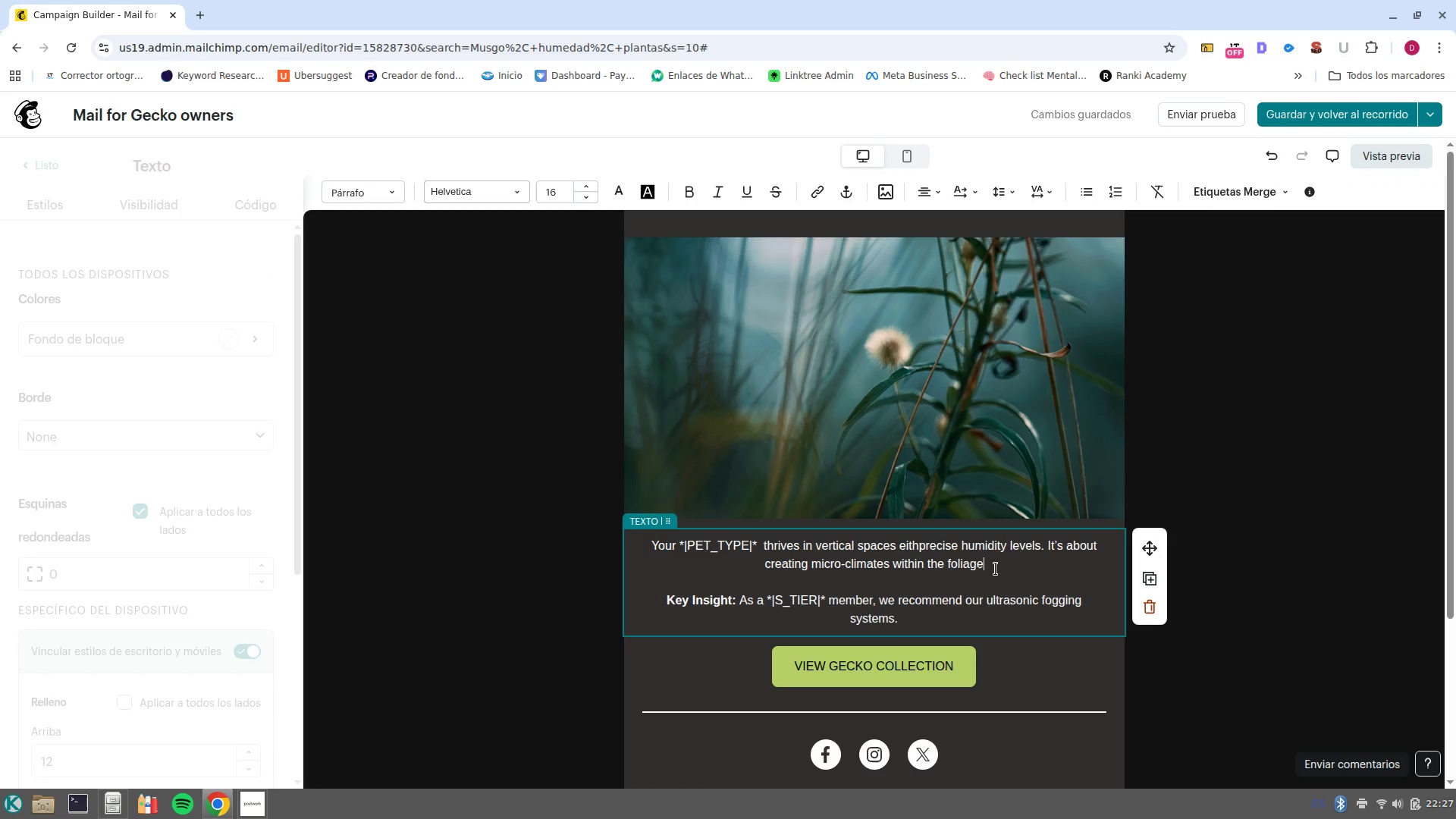 
key(Period)
 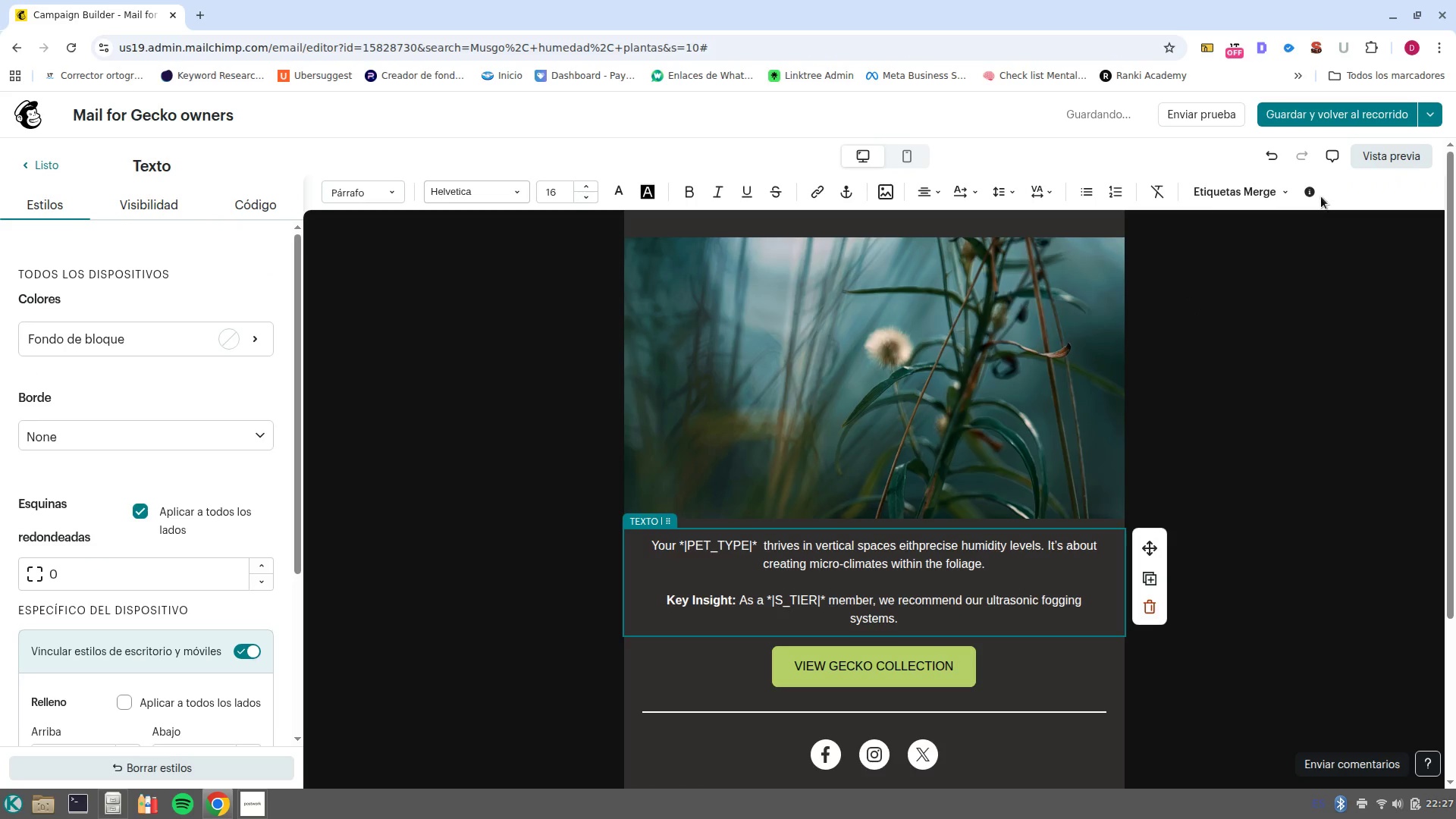 
left_click([1319, 121])
 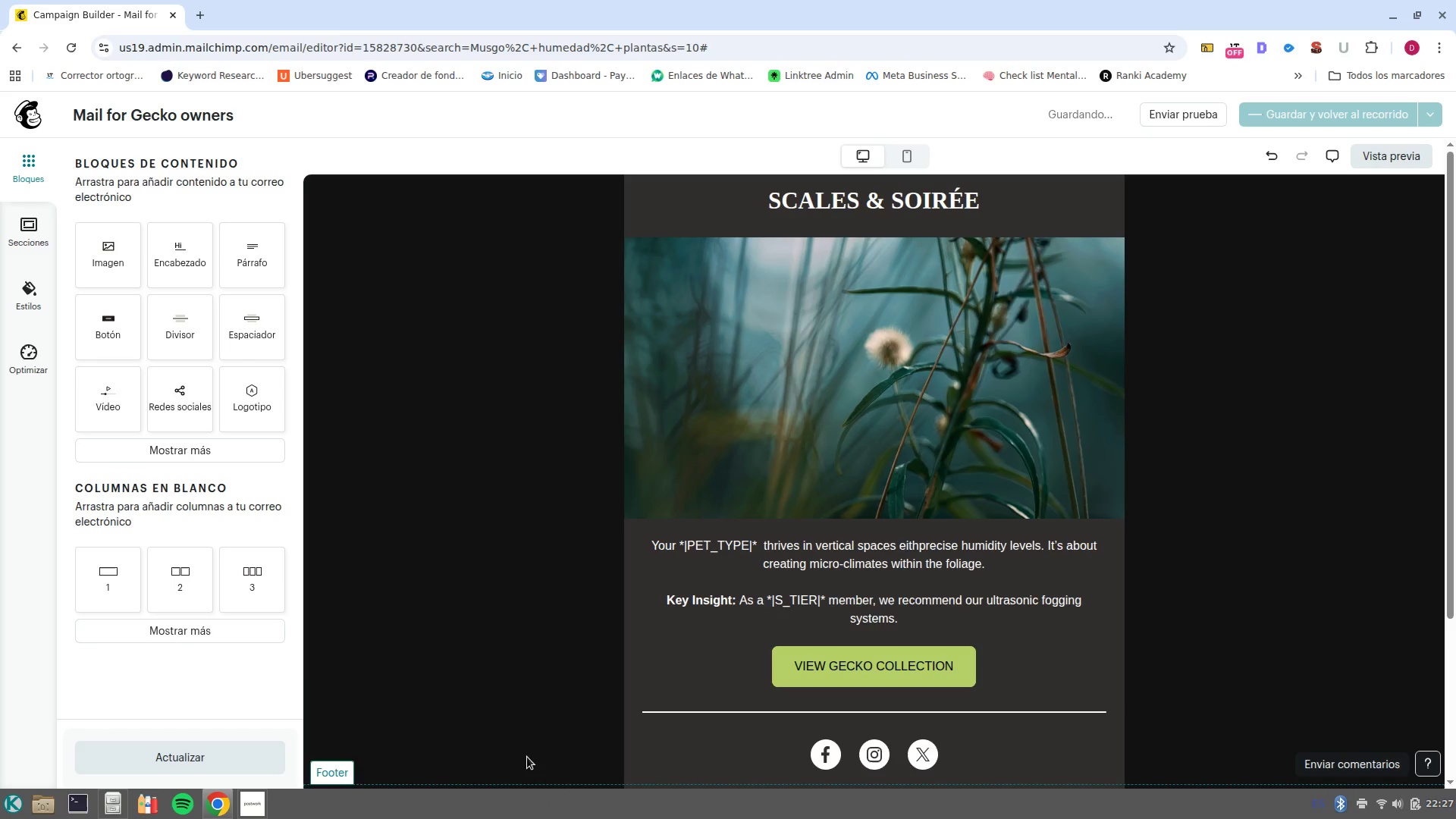 
left_click([252, 748])